 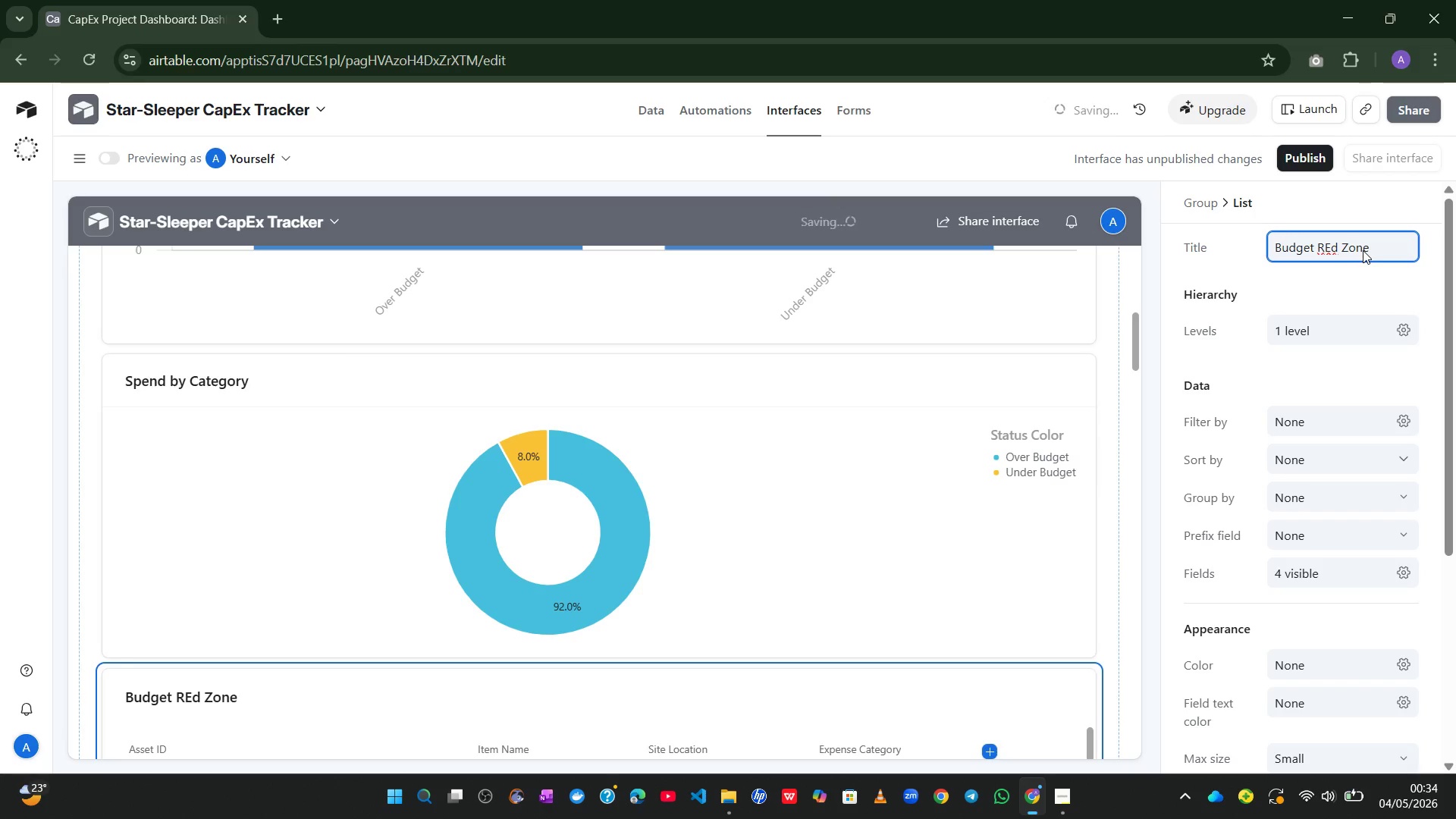 
left_click([1330, 241])
 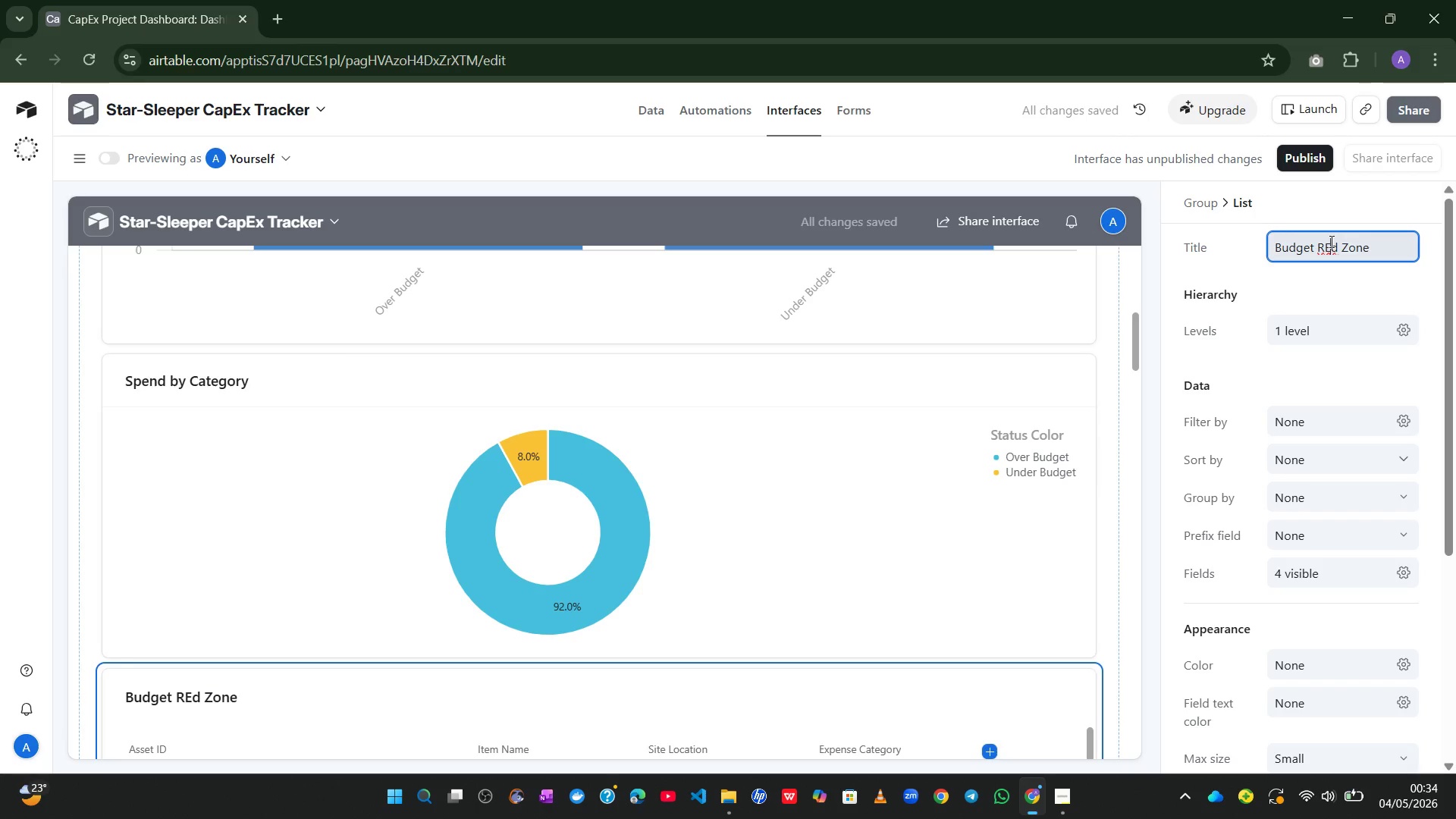 
key(E)
 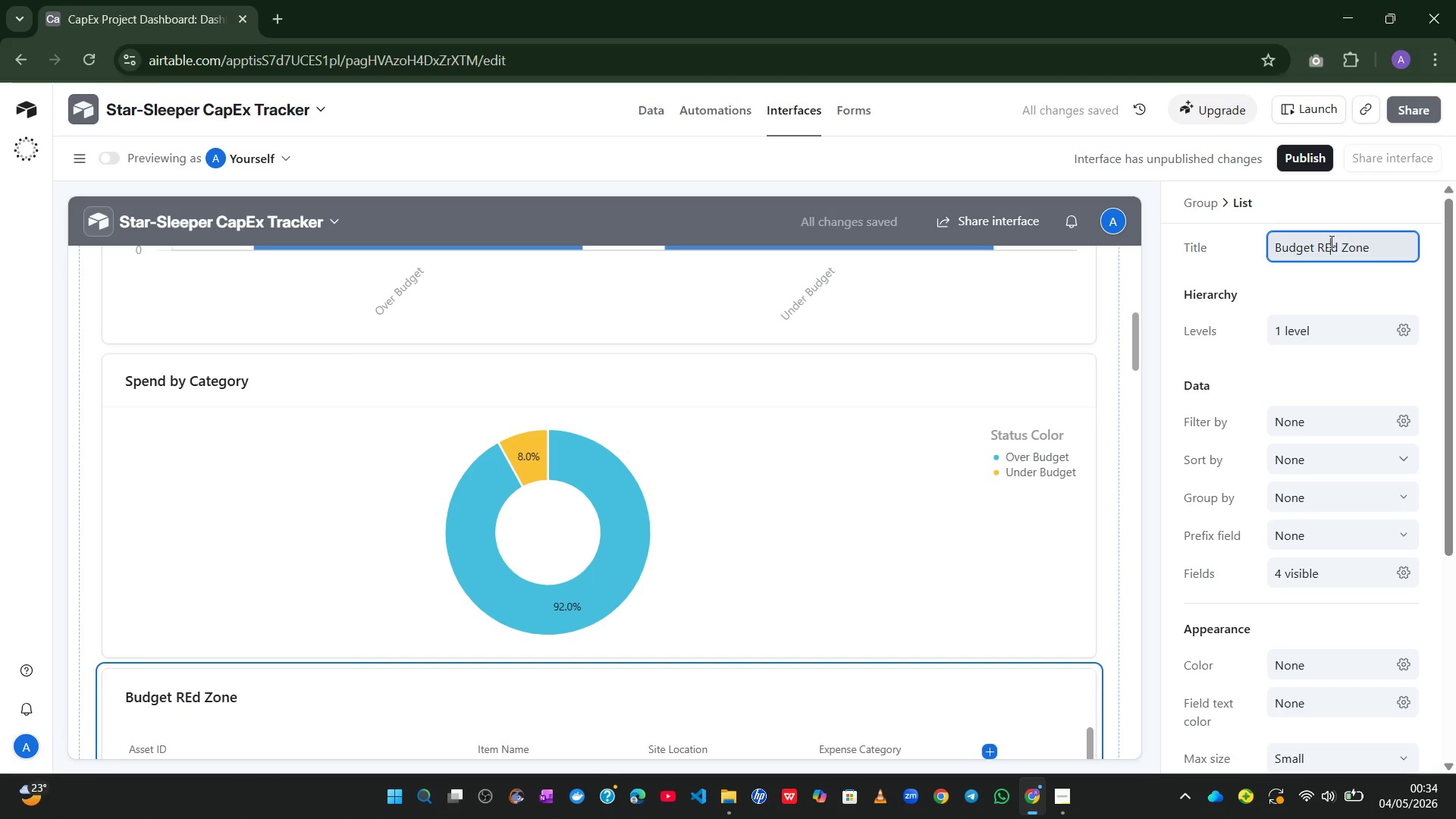 
key(Backspace)
 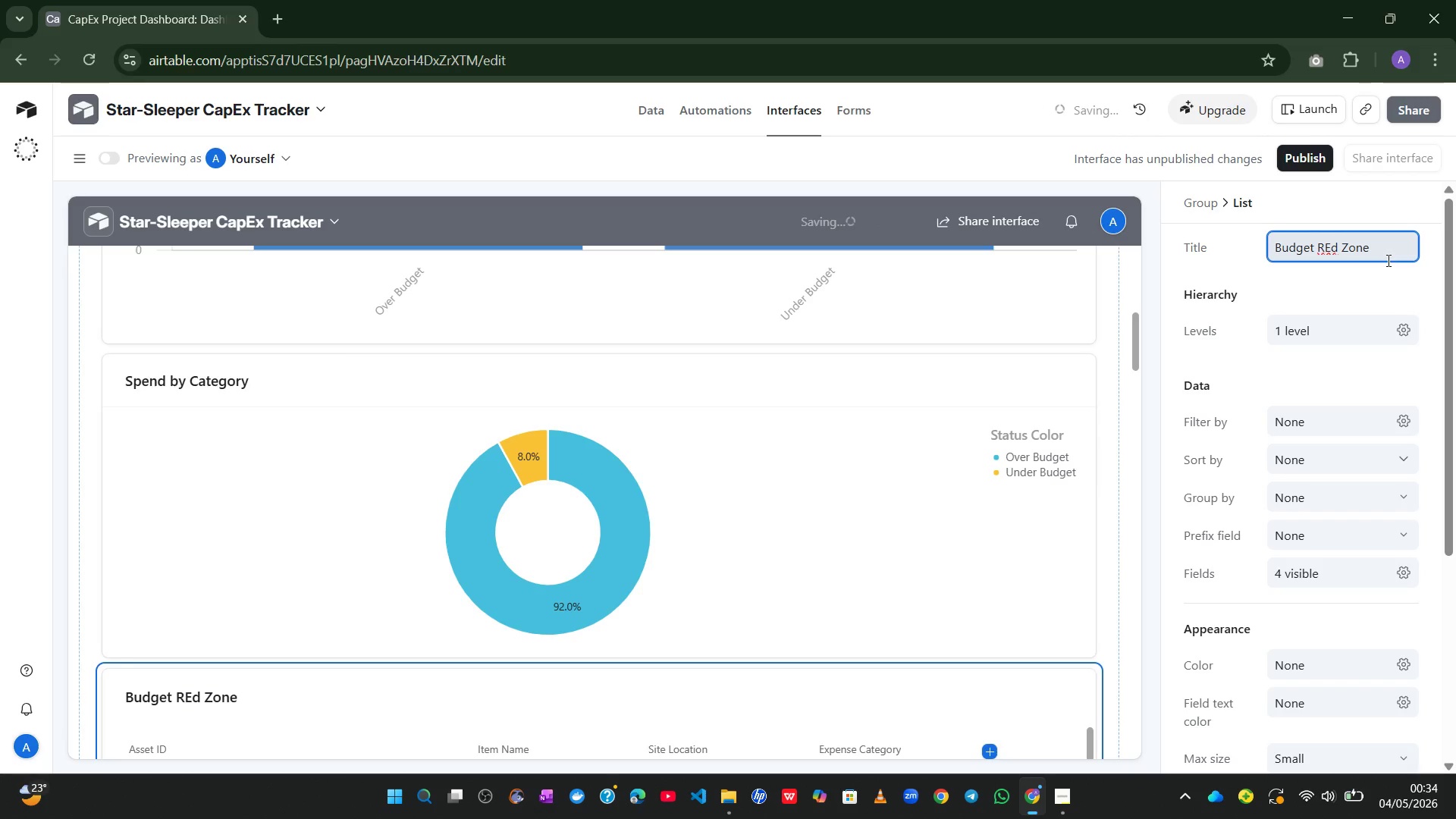 
key(Backspace)
 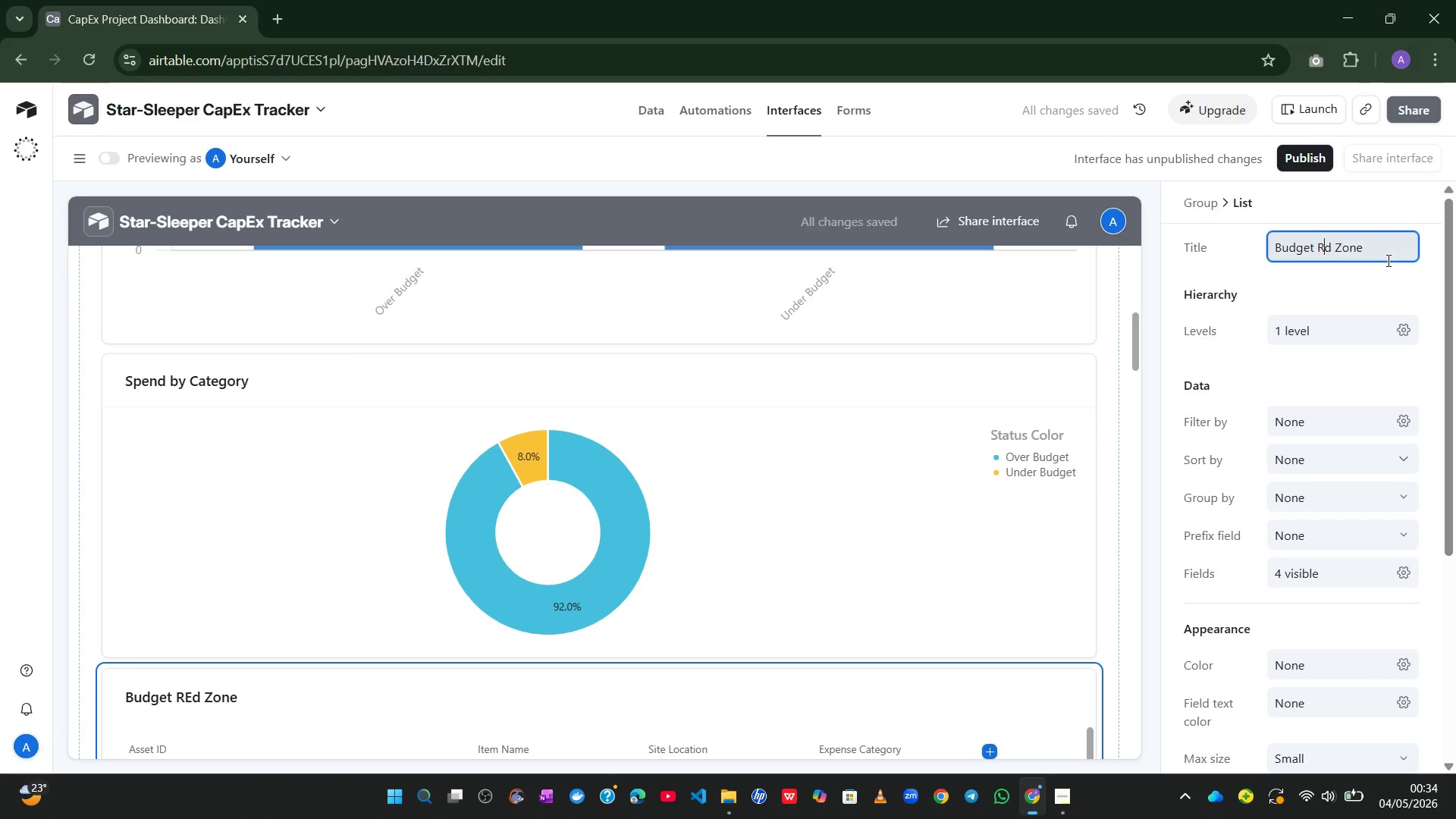 
key(E)
 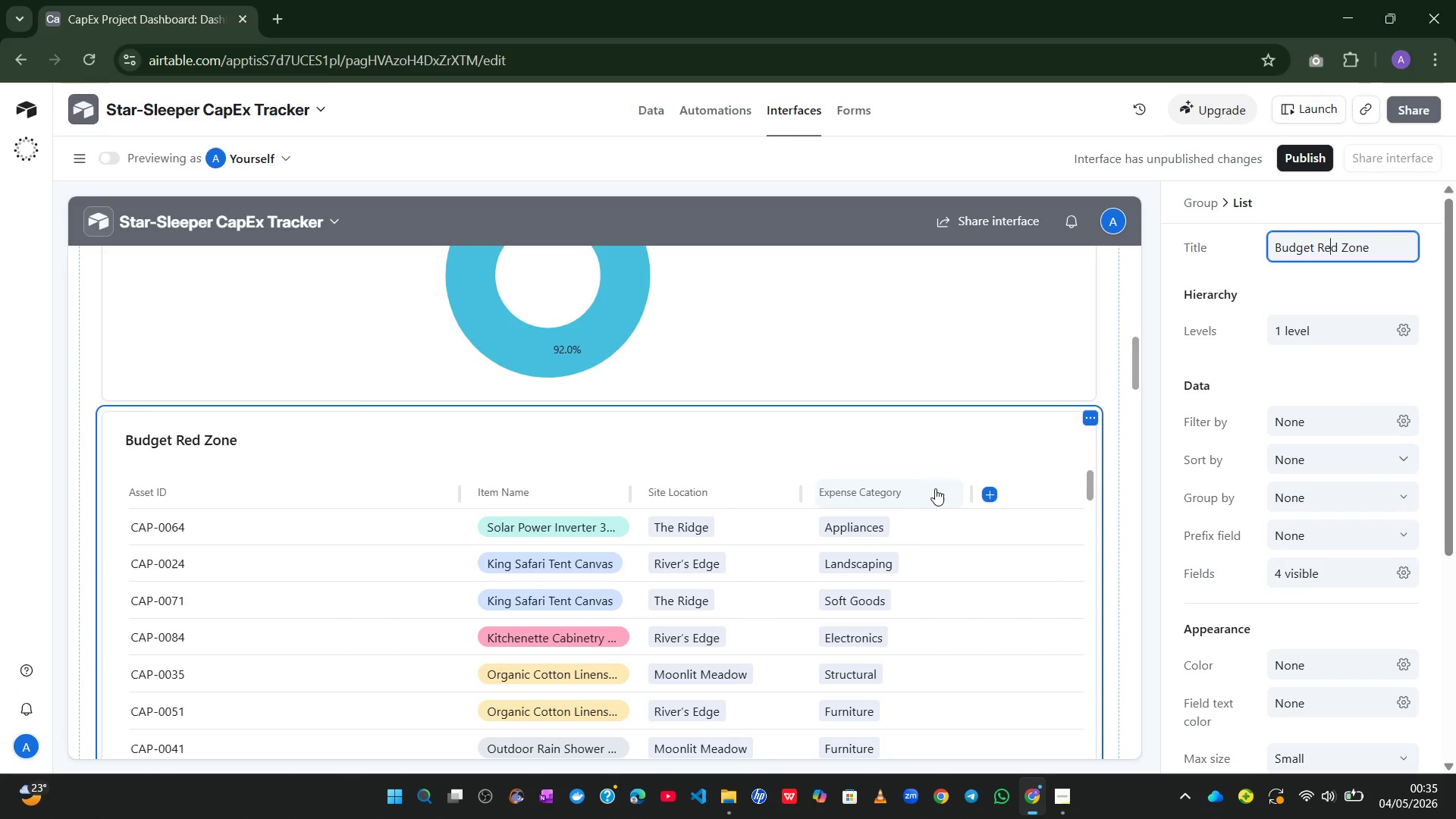 
wait(16.7)
 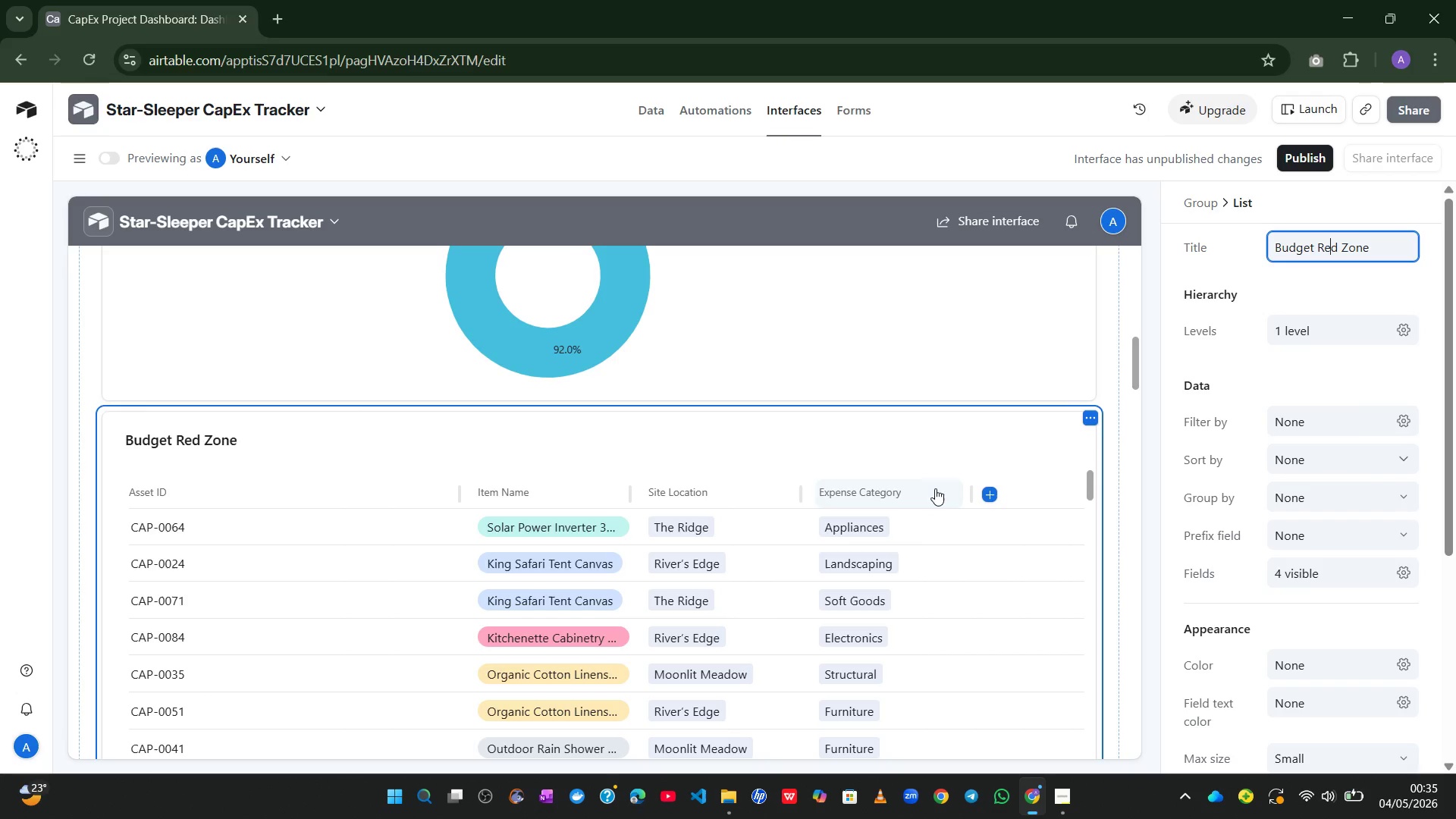 
left_click([1410, 421])
 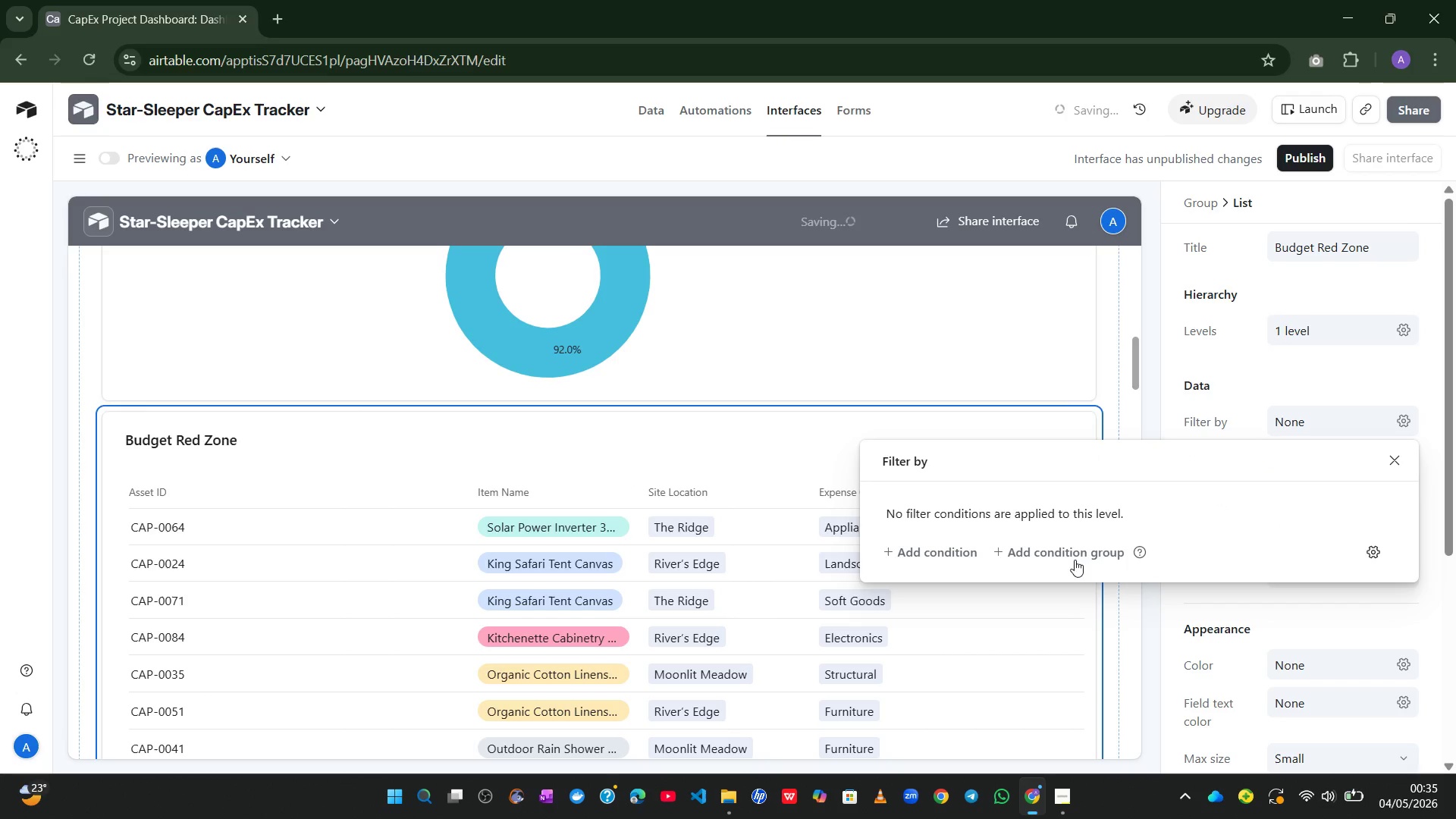 
left_click([937, 551])
 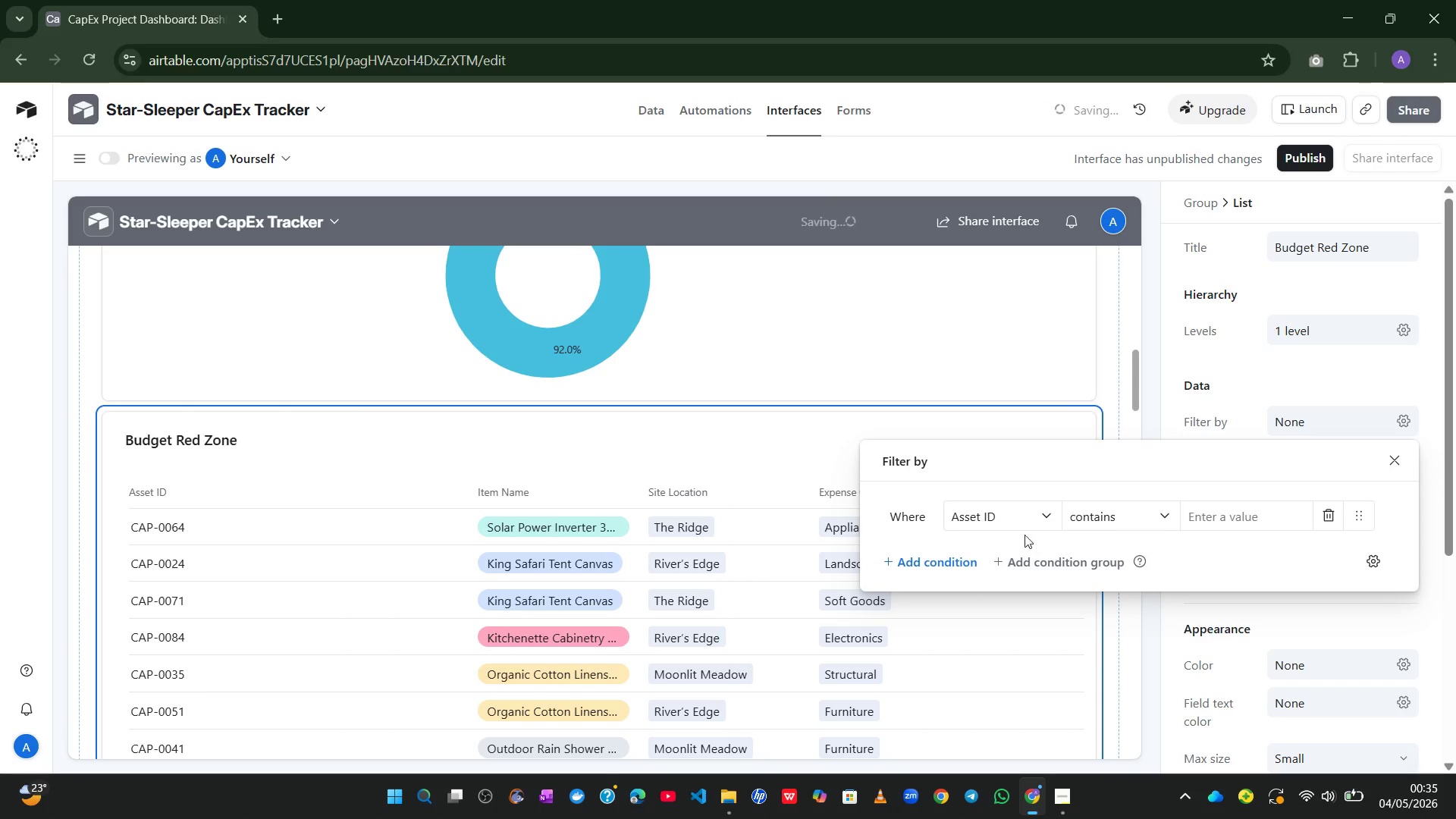 
left_click([1034, 521])
 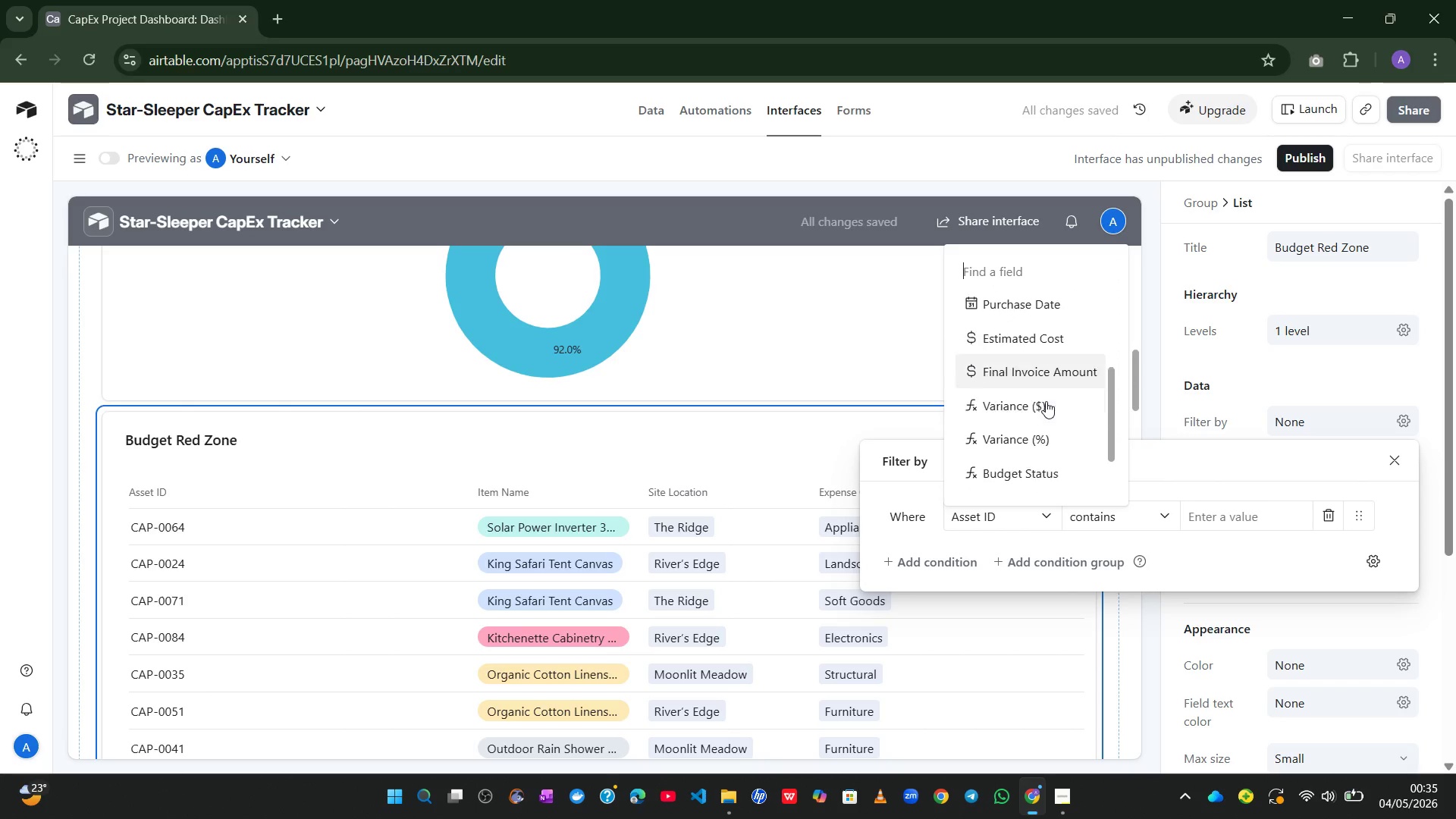 
wait(6.44)
 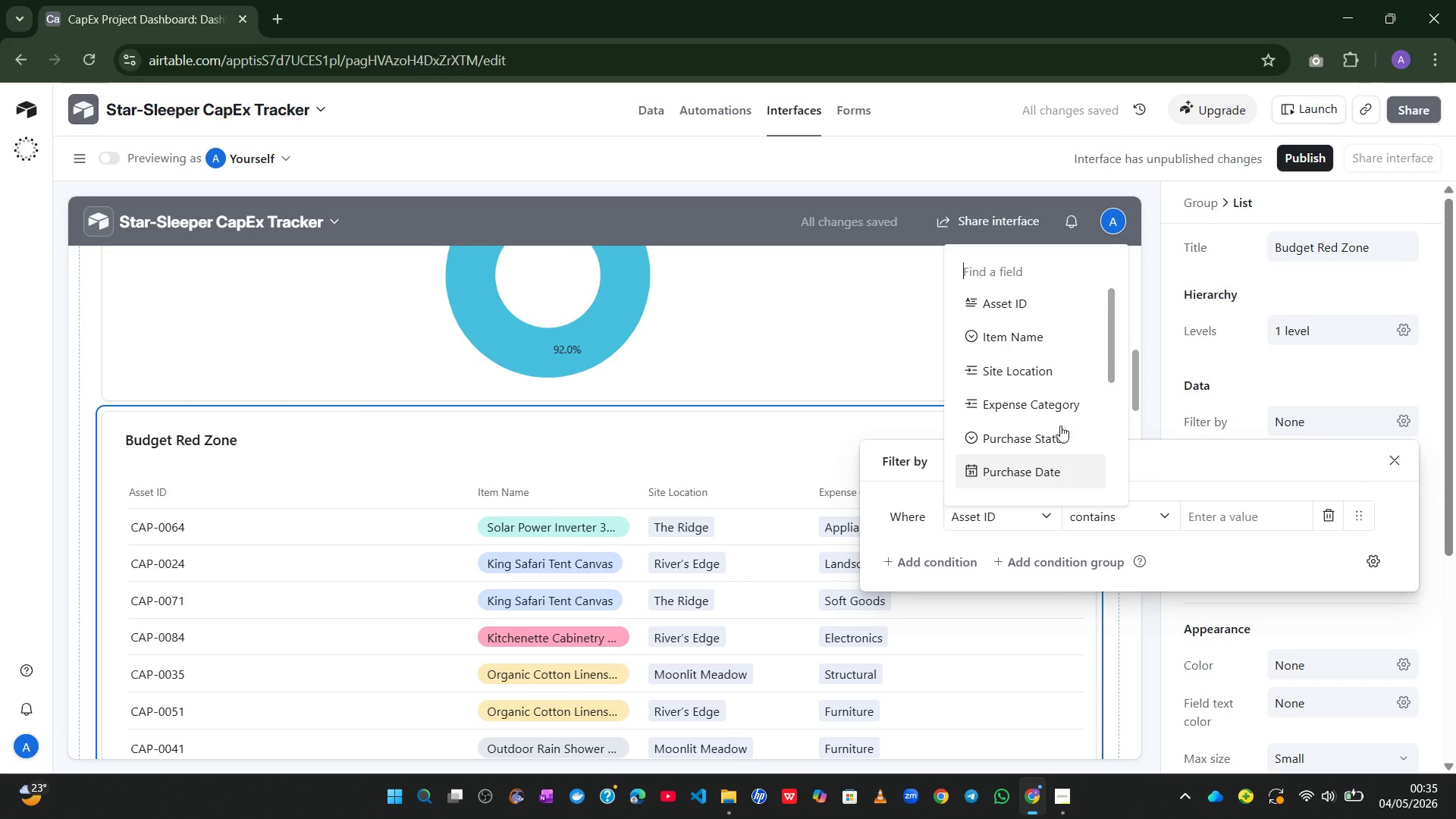 
left_click([1035, 463])
 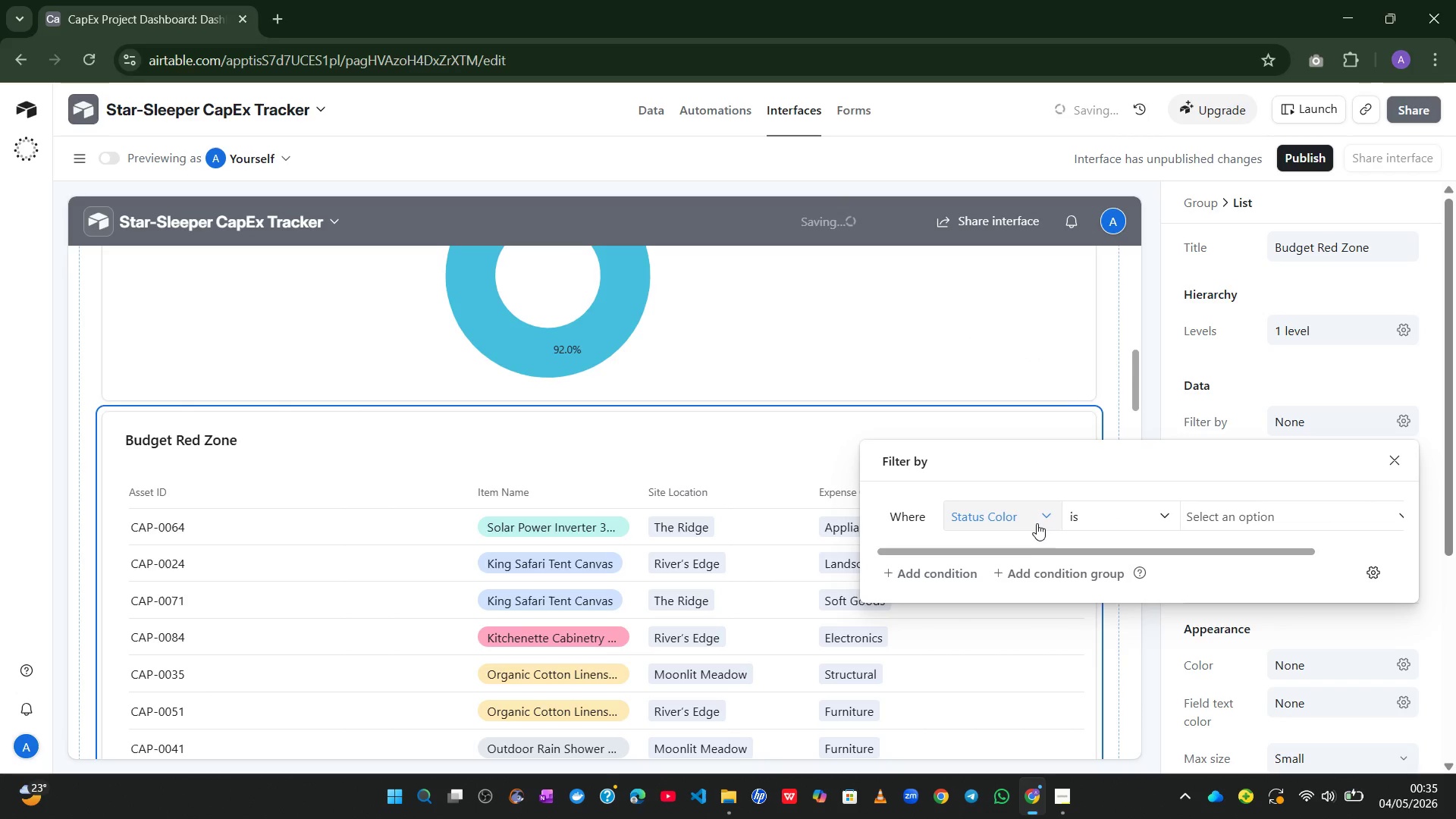 
left_click([1037, 522])
 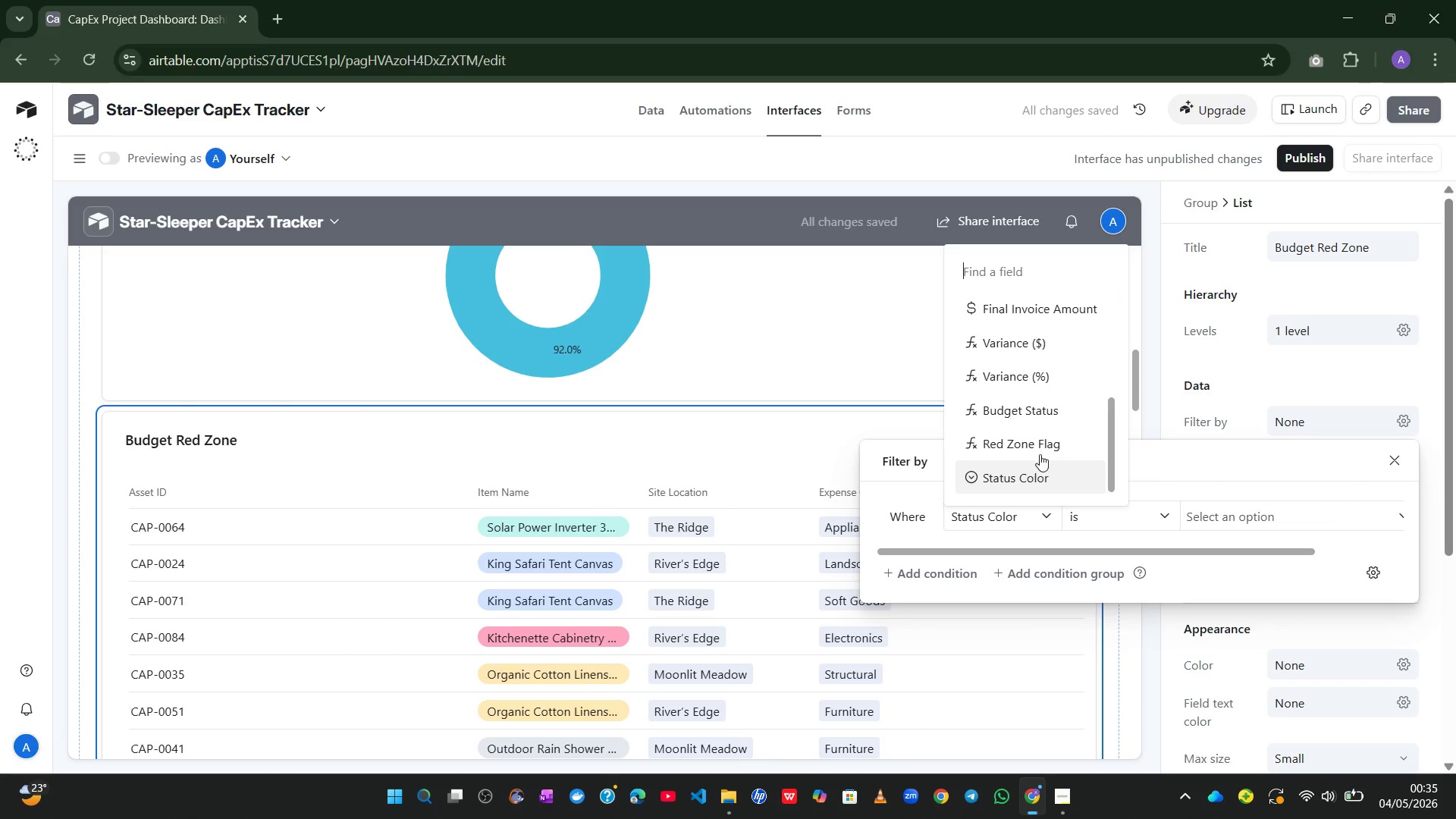 
left_click([1040, 446])
 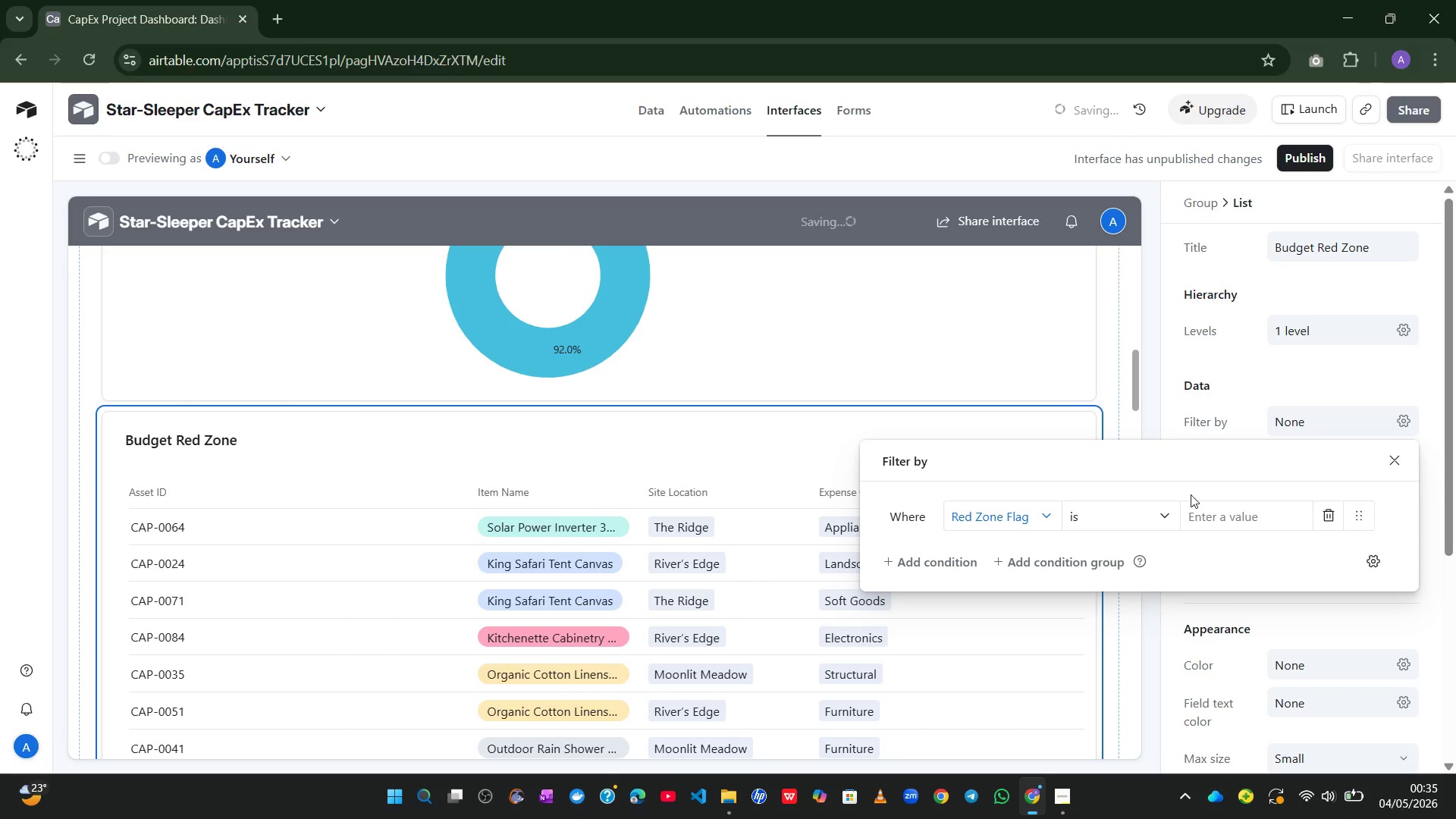 
left_click([1208, 507])
 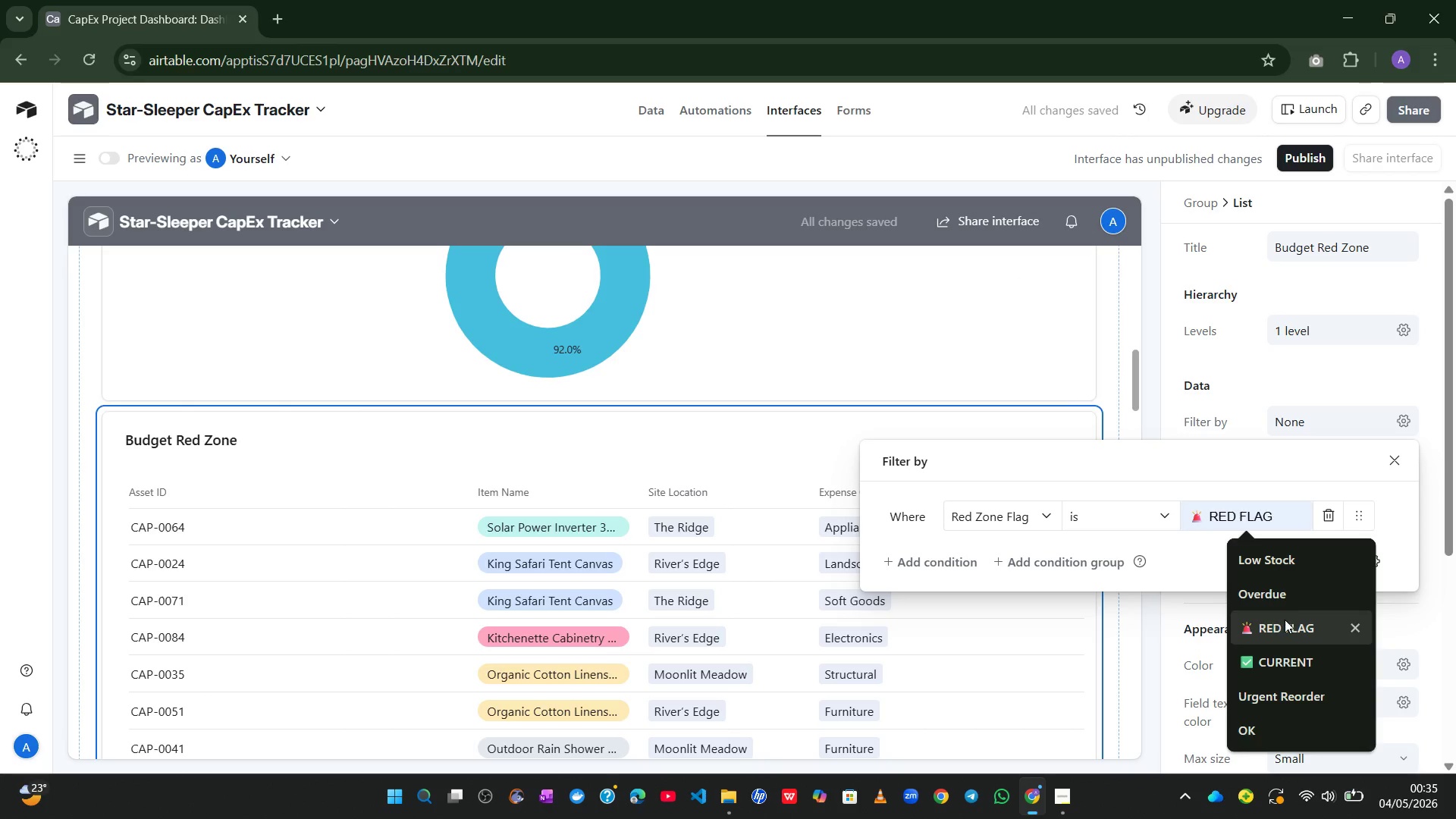 
left_click([1284, 628])
 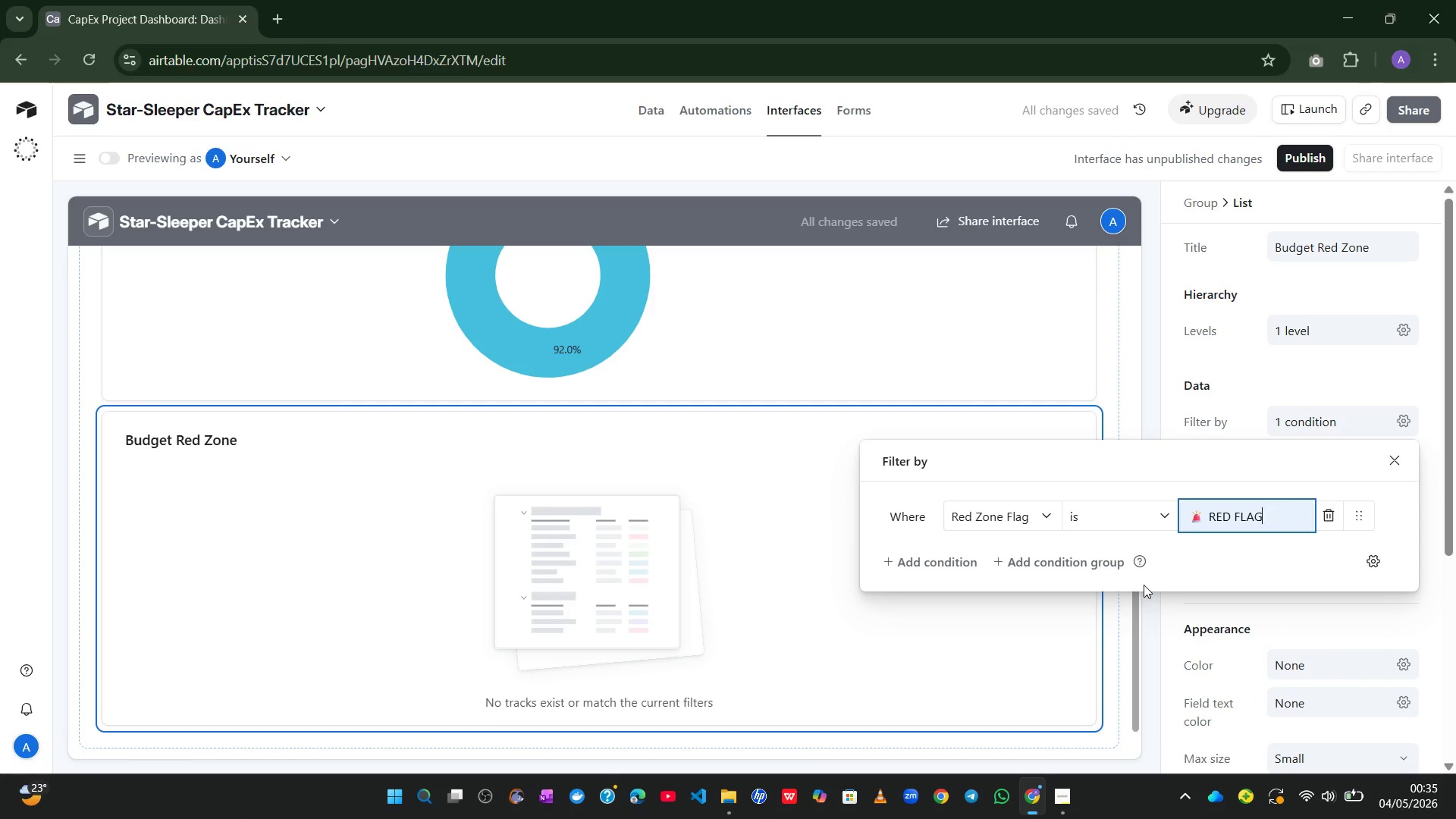 
wait(8.86)
 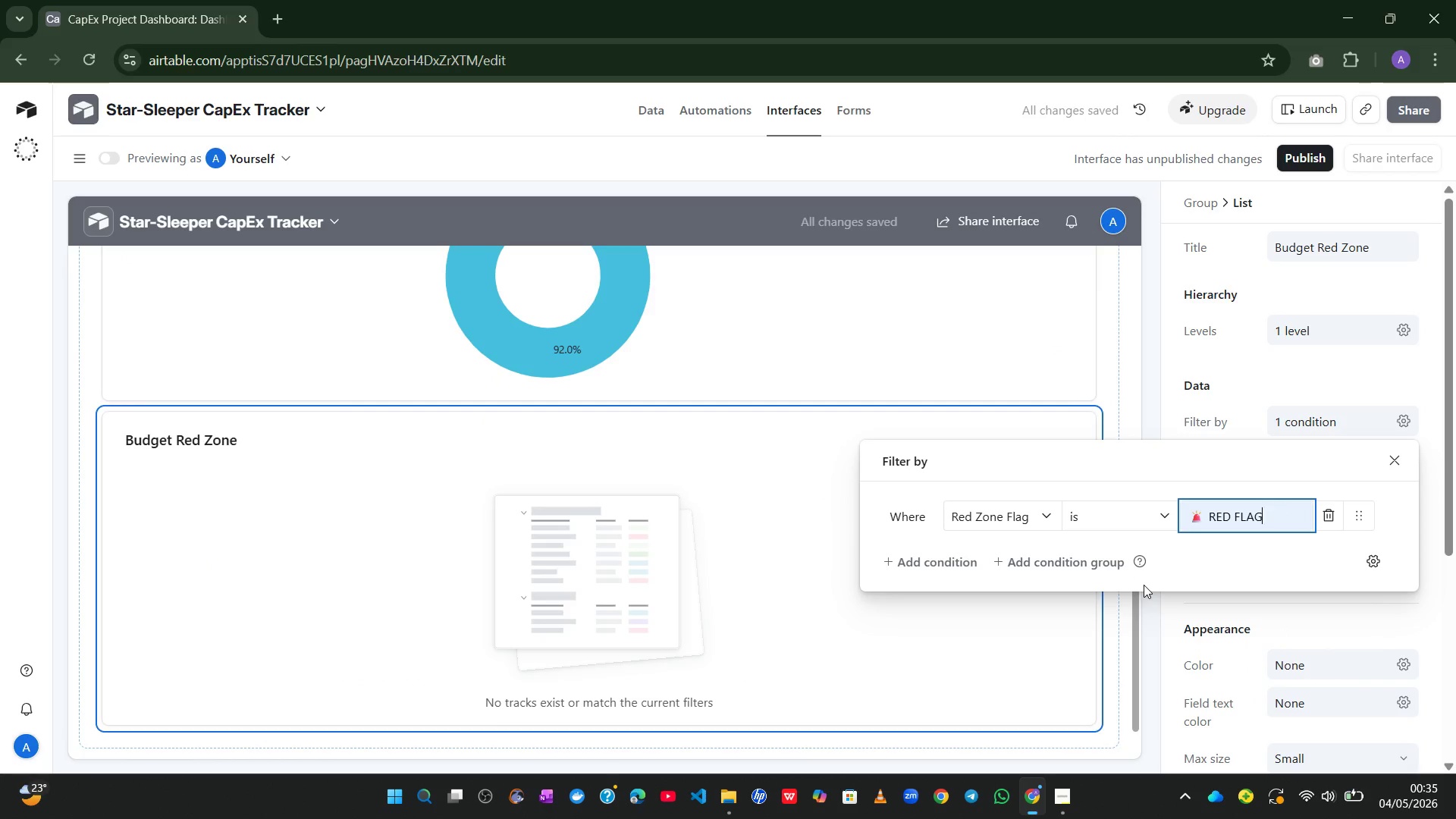 
left_click([1325, 510])
 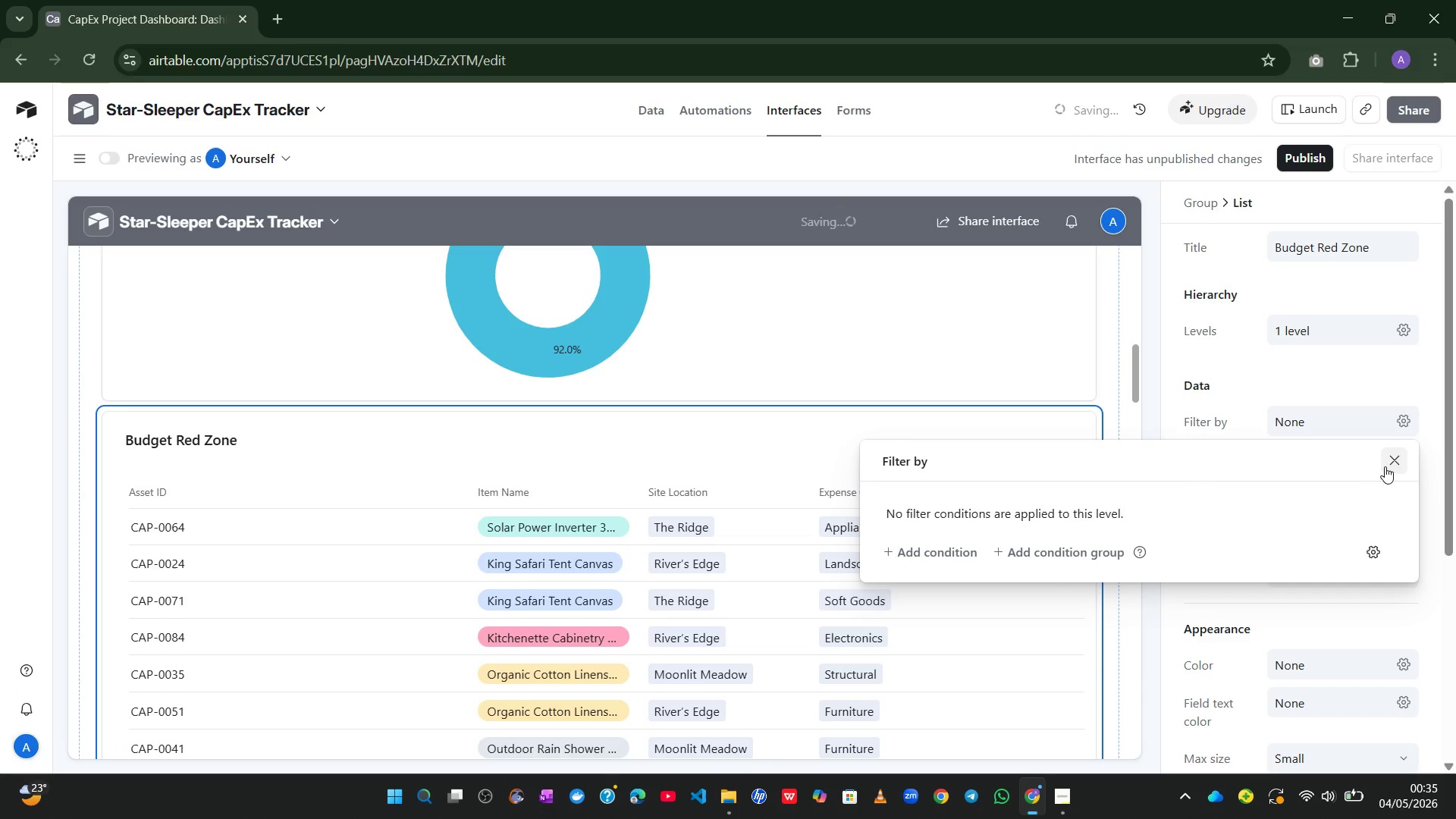 
left_click([1389, 463])
 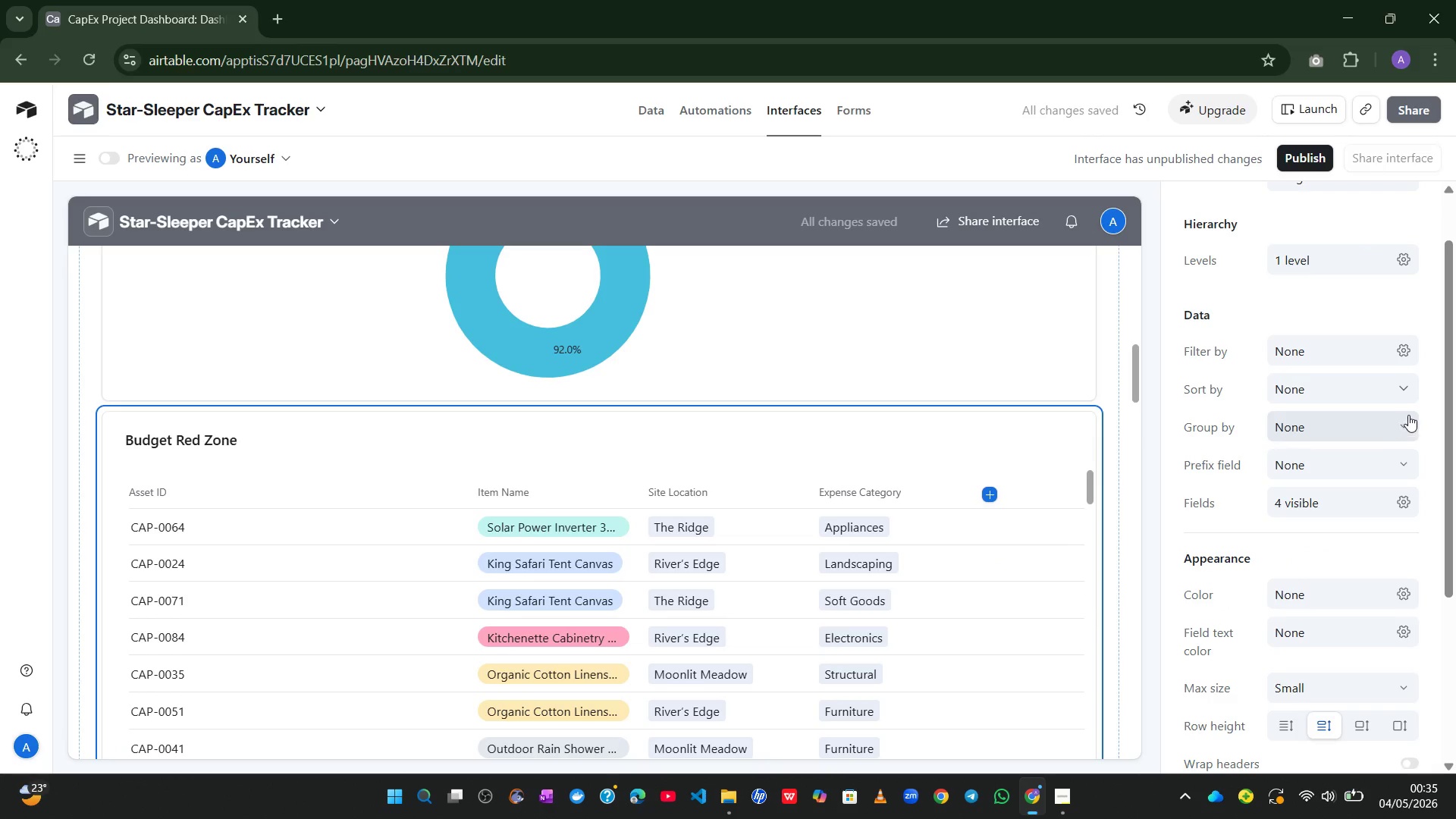 
left_click([1400, 388])
 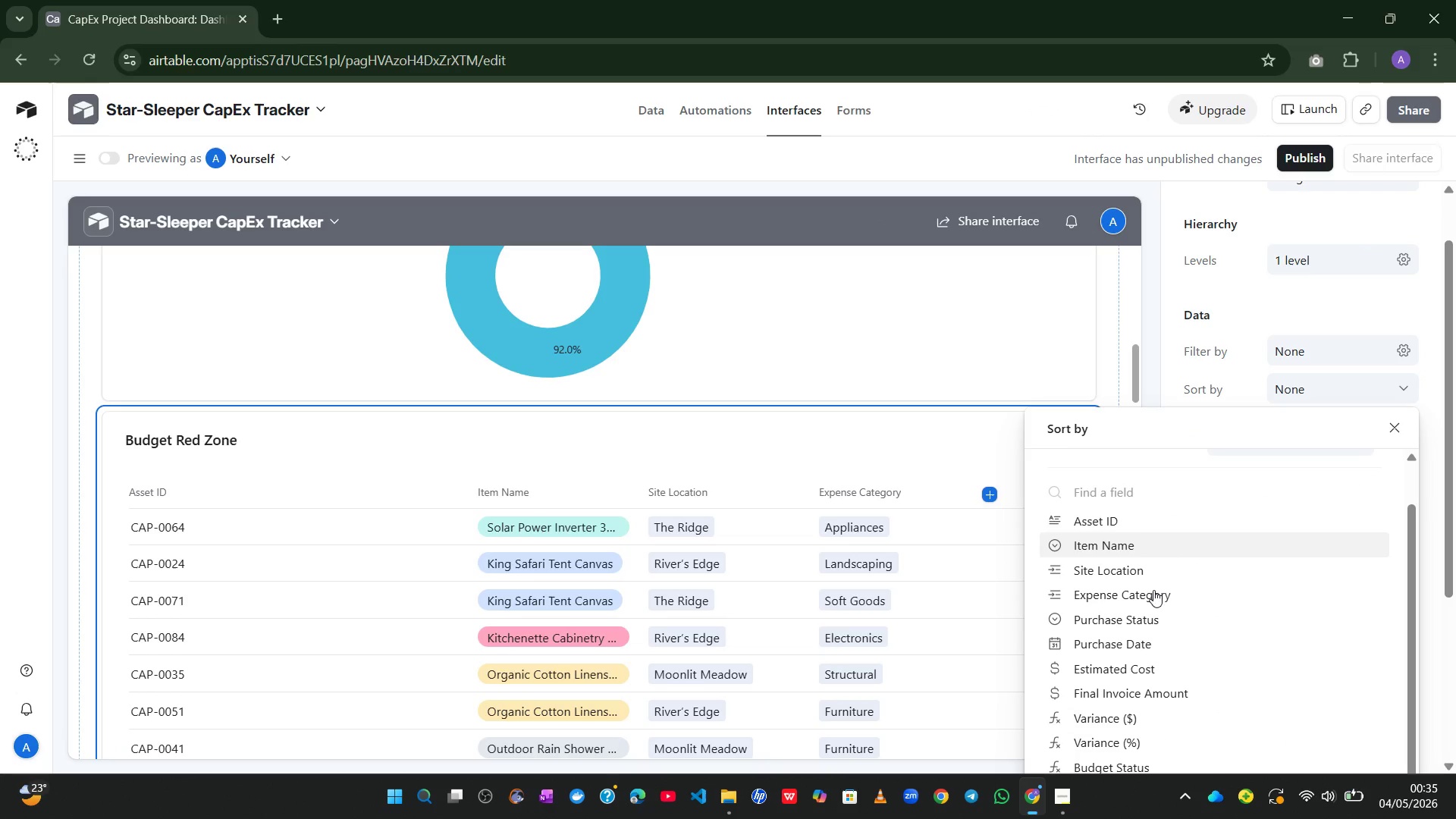 
wait(5.7)
 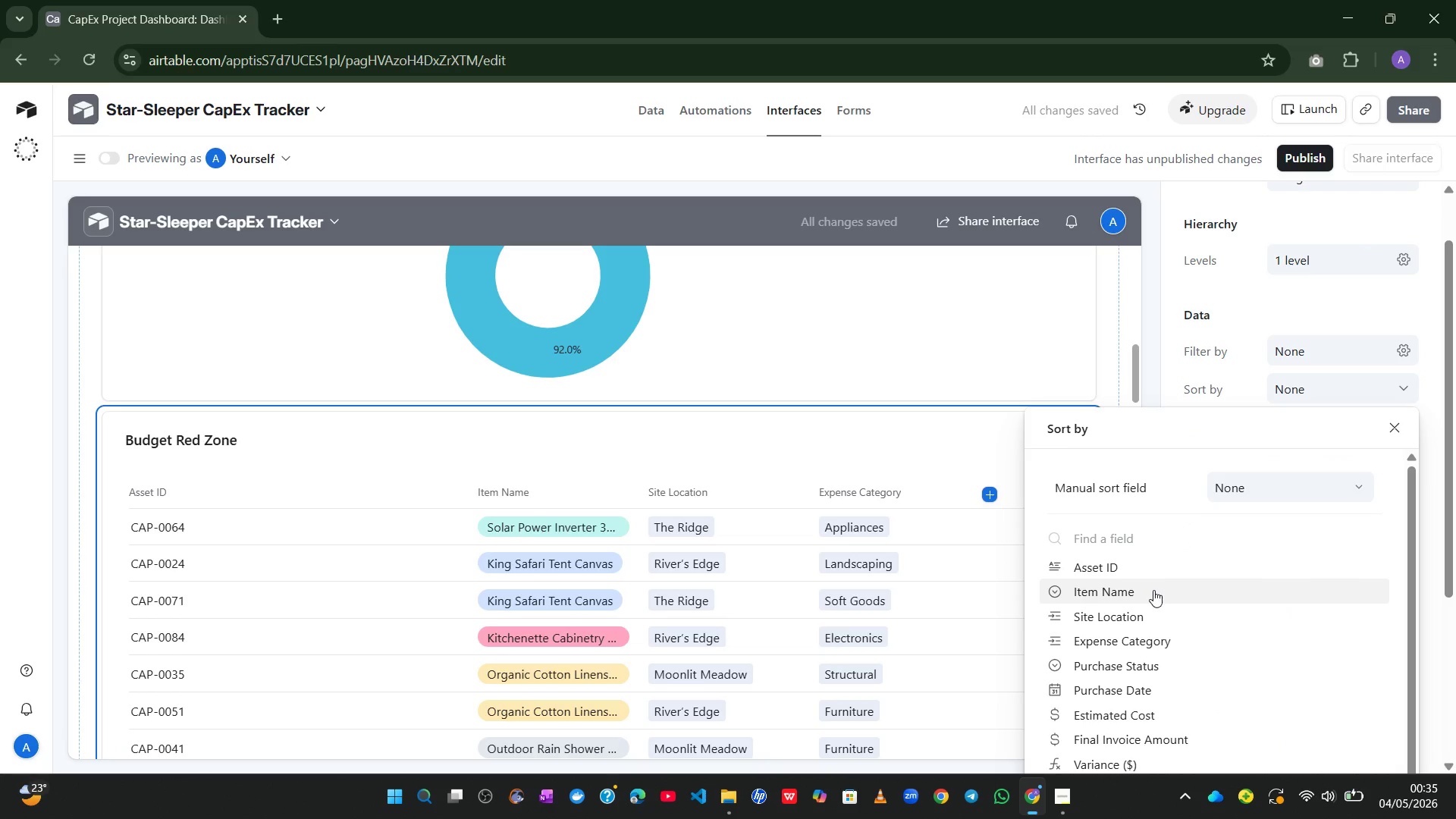 
left_click([1150, 733])
 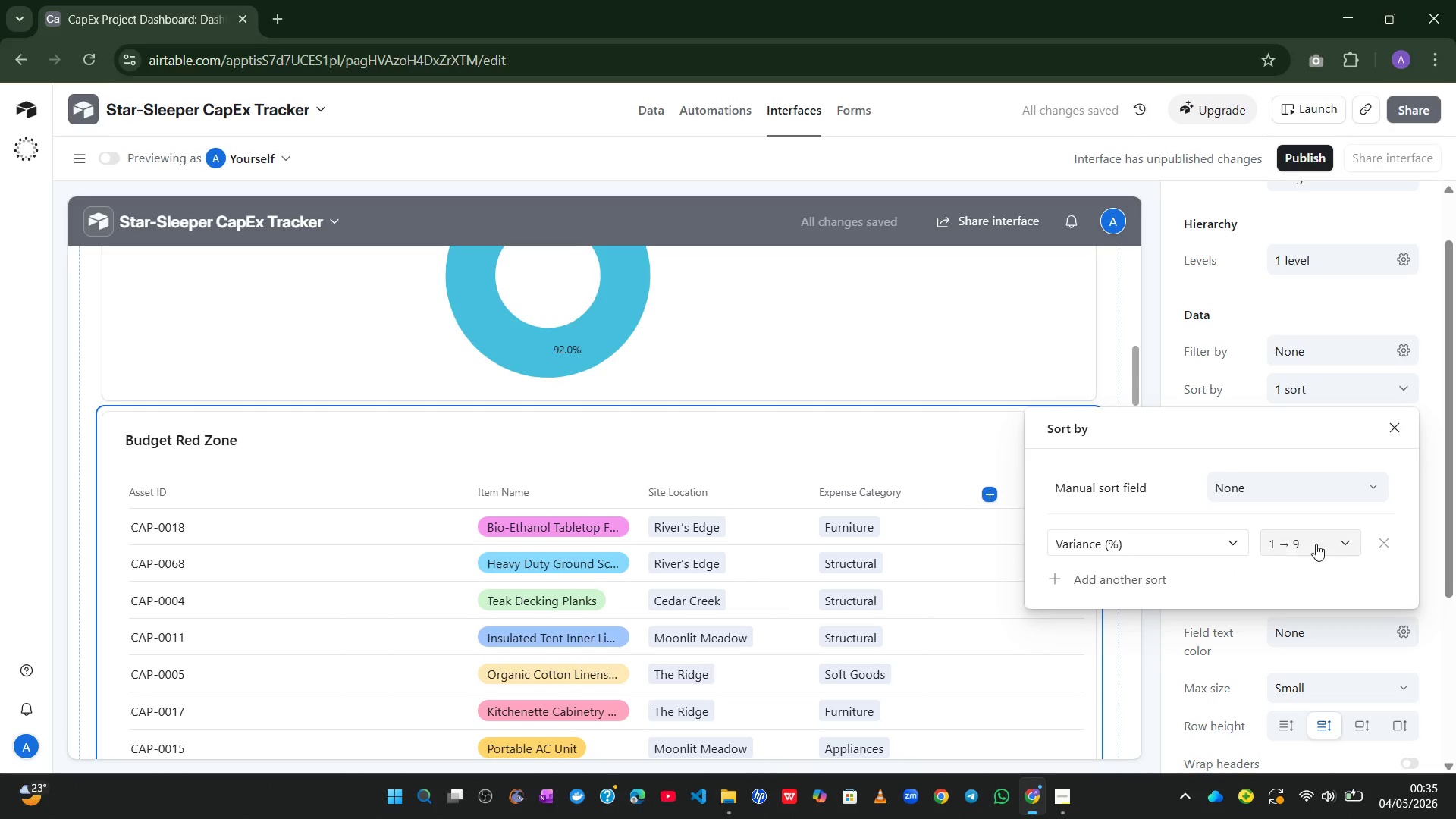 
left_click([1339, 538])
 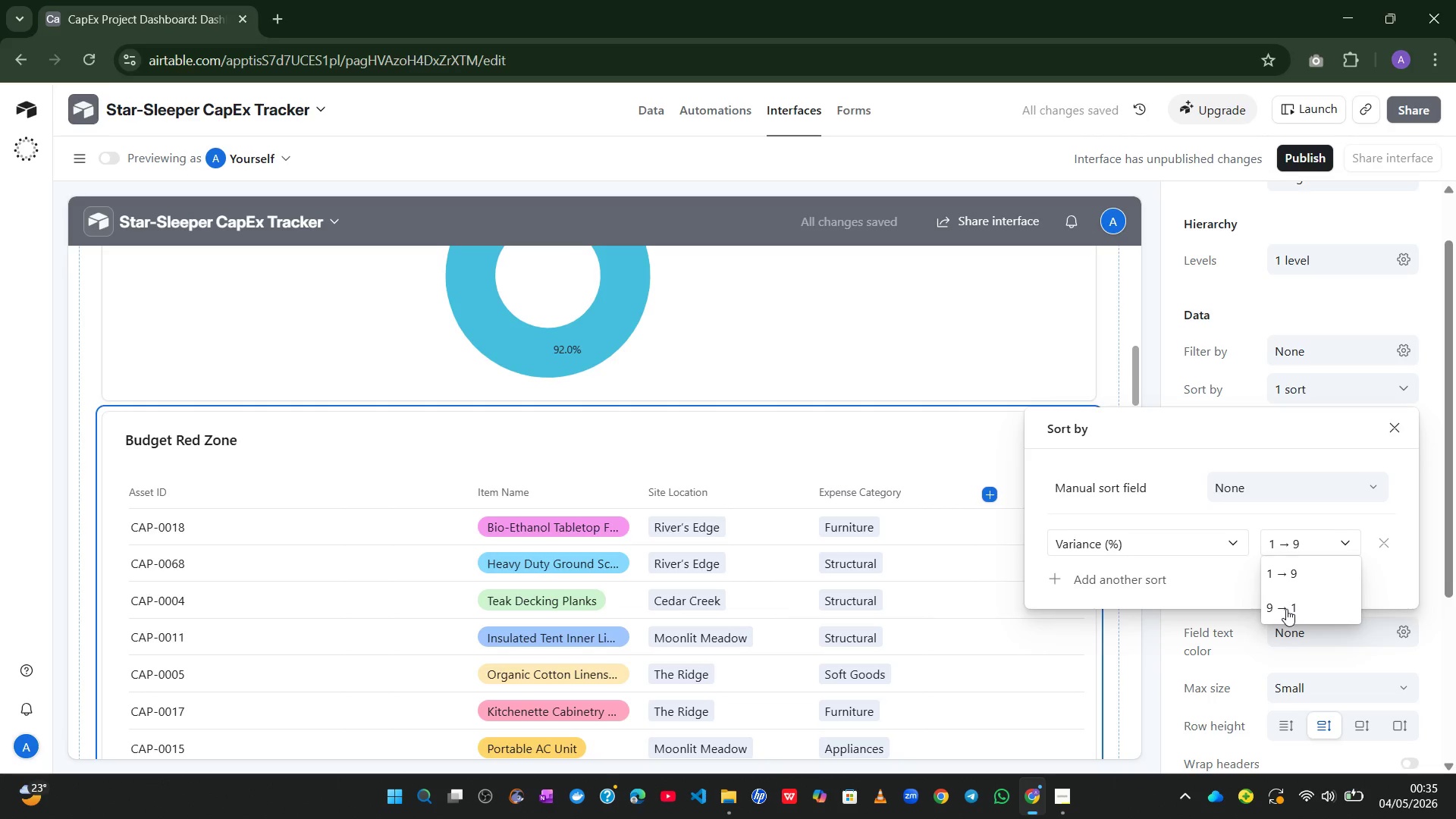 
left_click([1286, 609])
 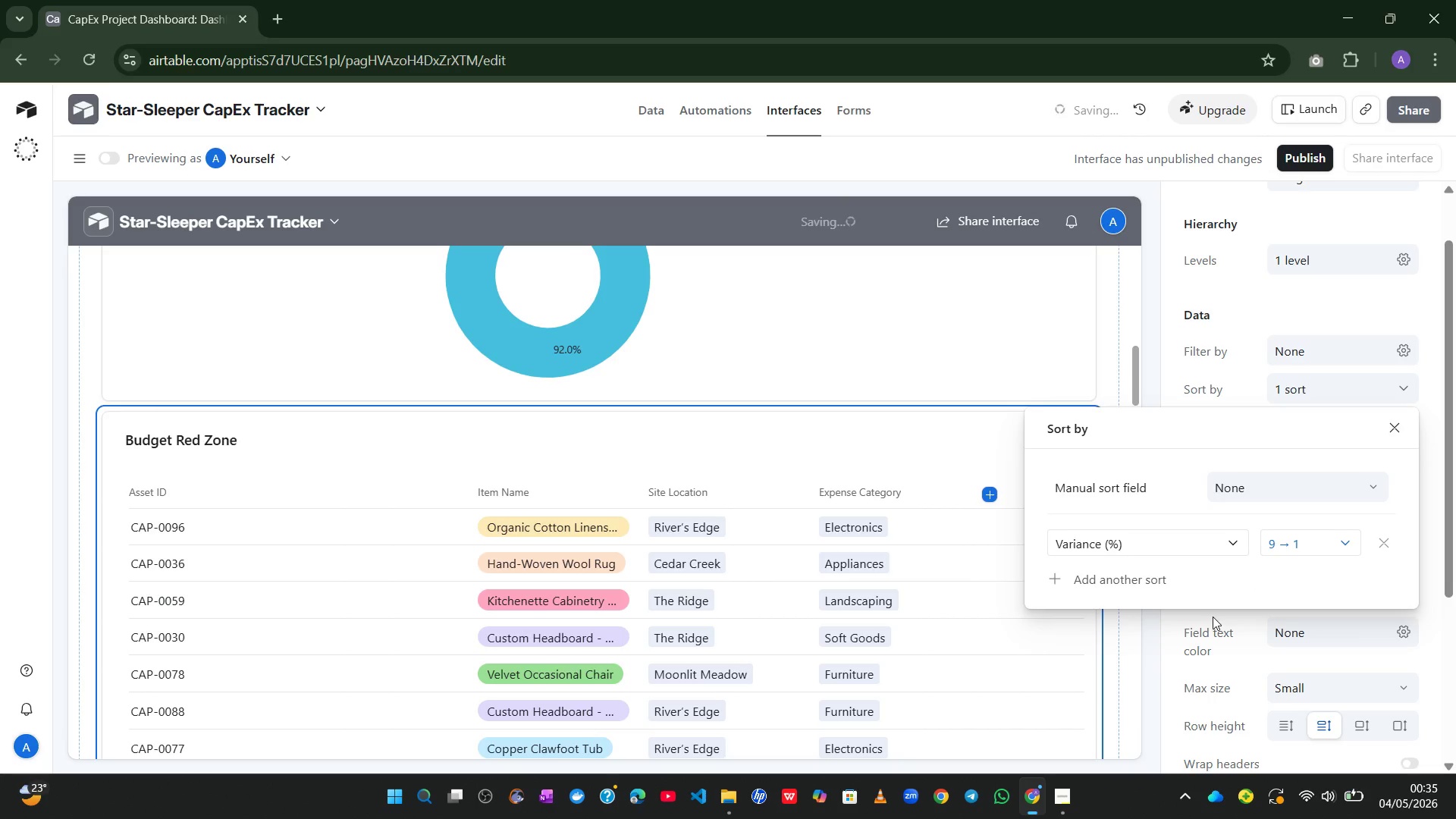 
left_click([1133, 642])
 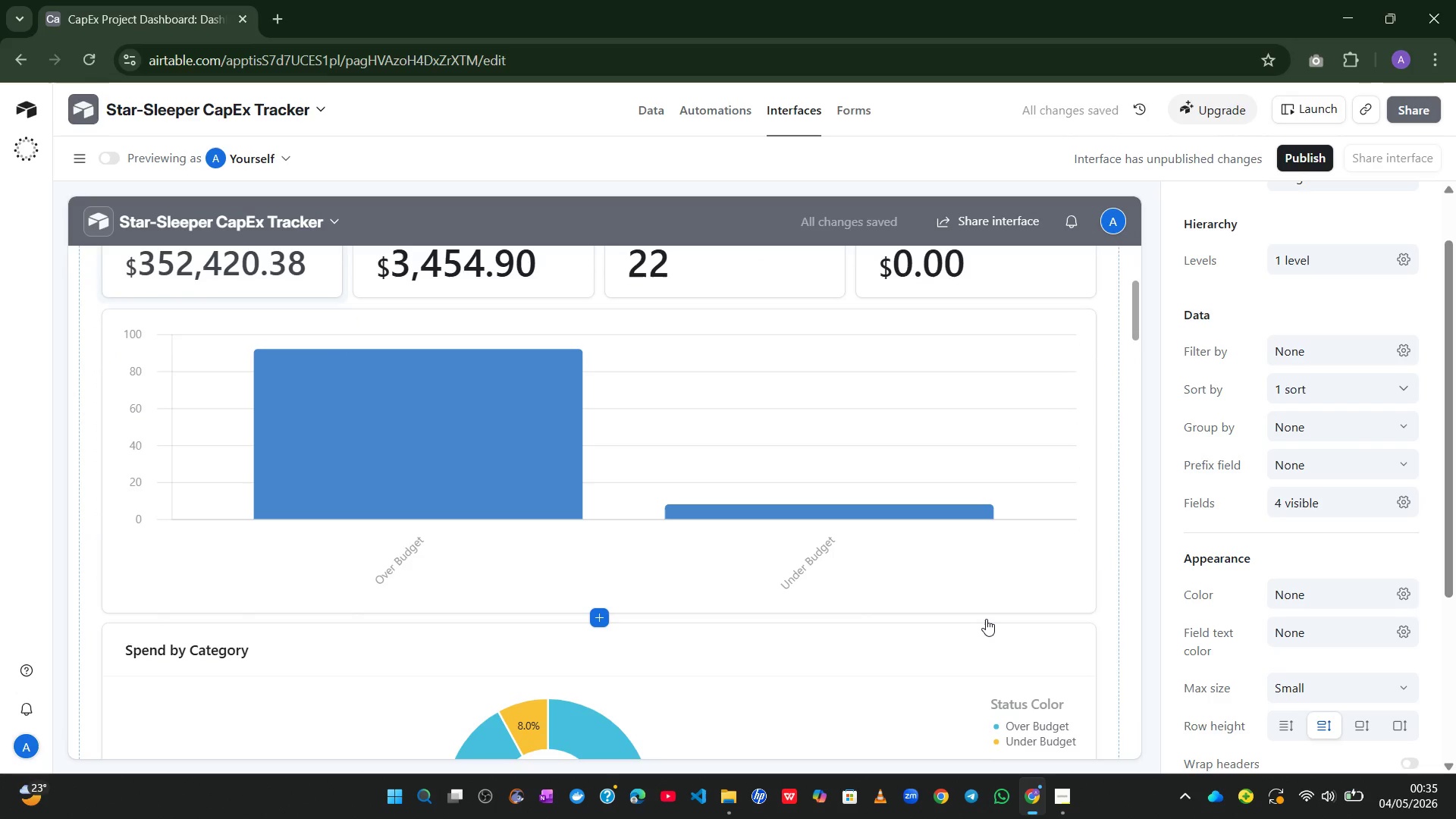 
wait(5.86)
 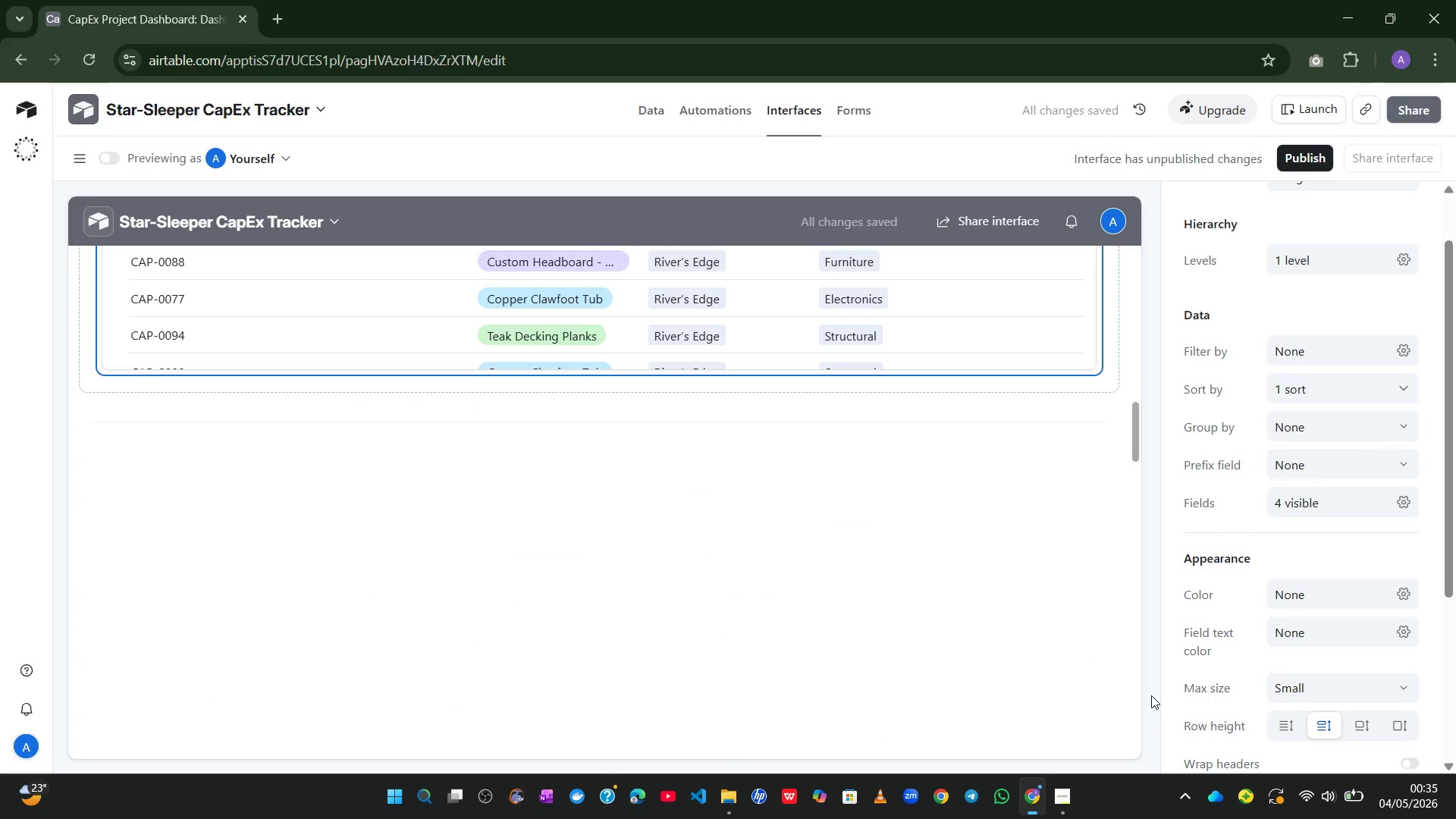 
left_click([877, 586])
 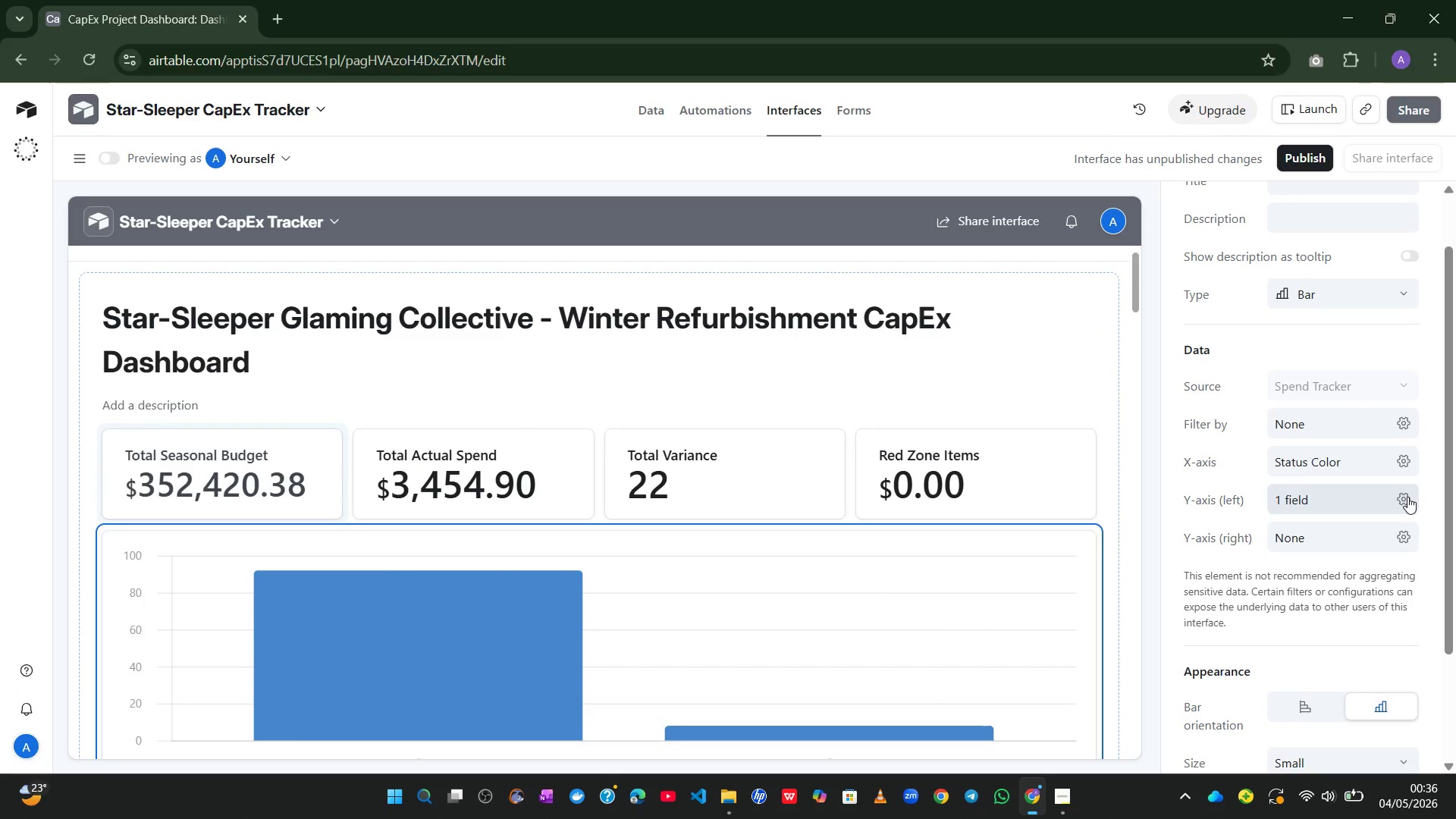 
left_click([1405, 460])
 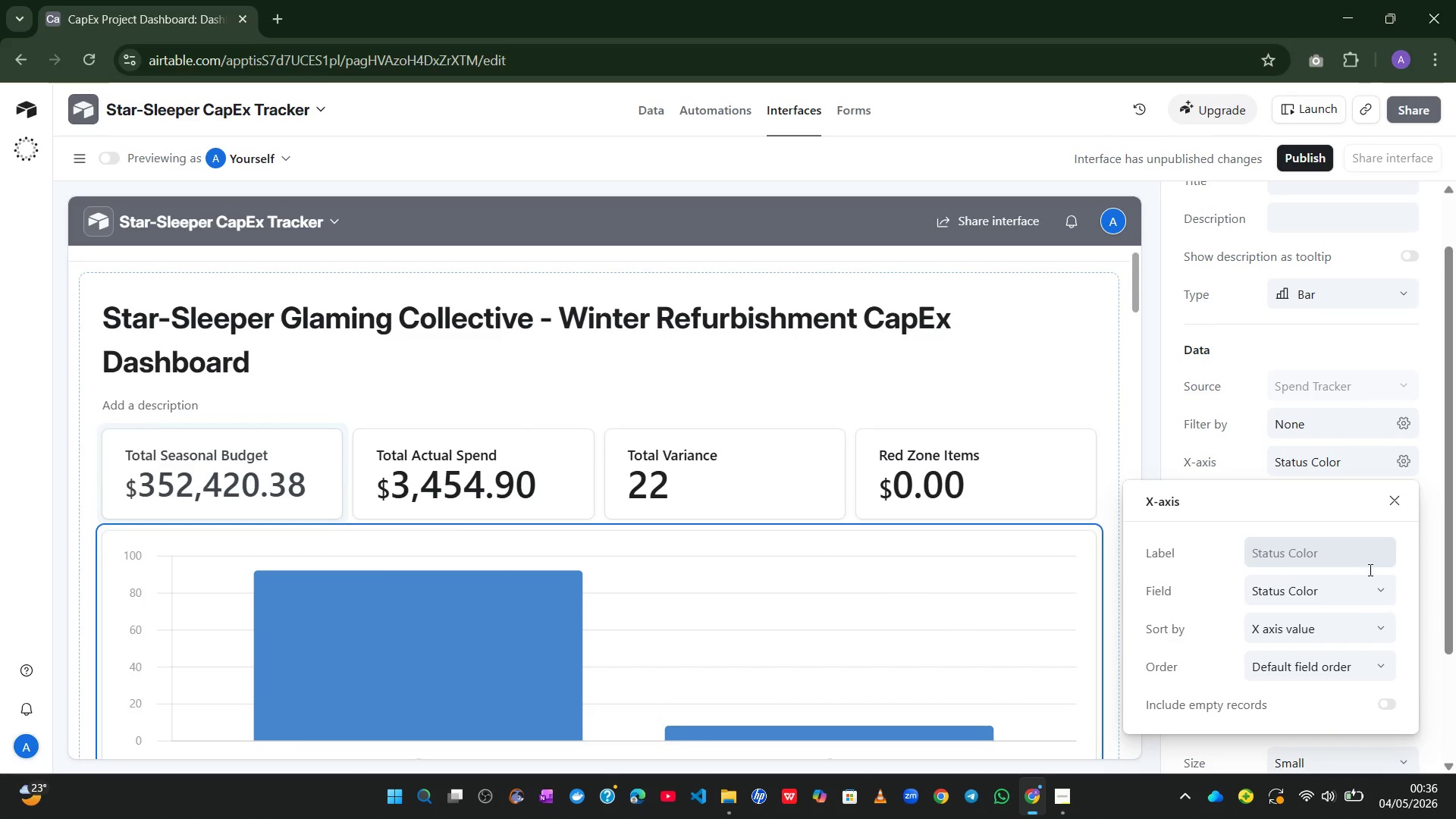 
left_click([1372, 592])
 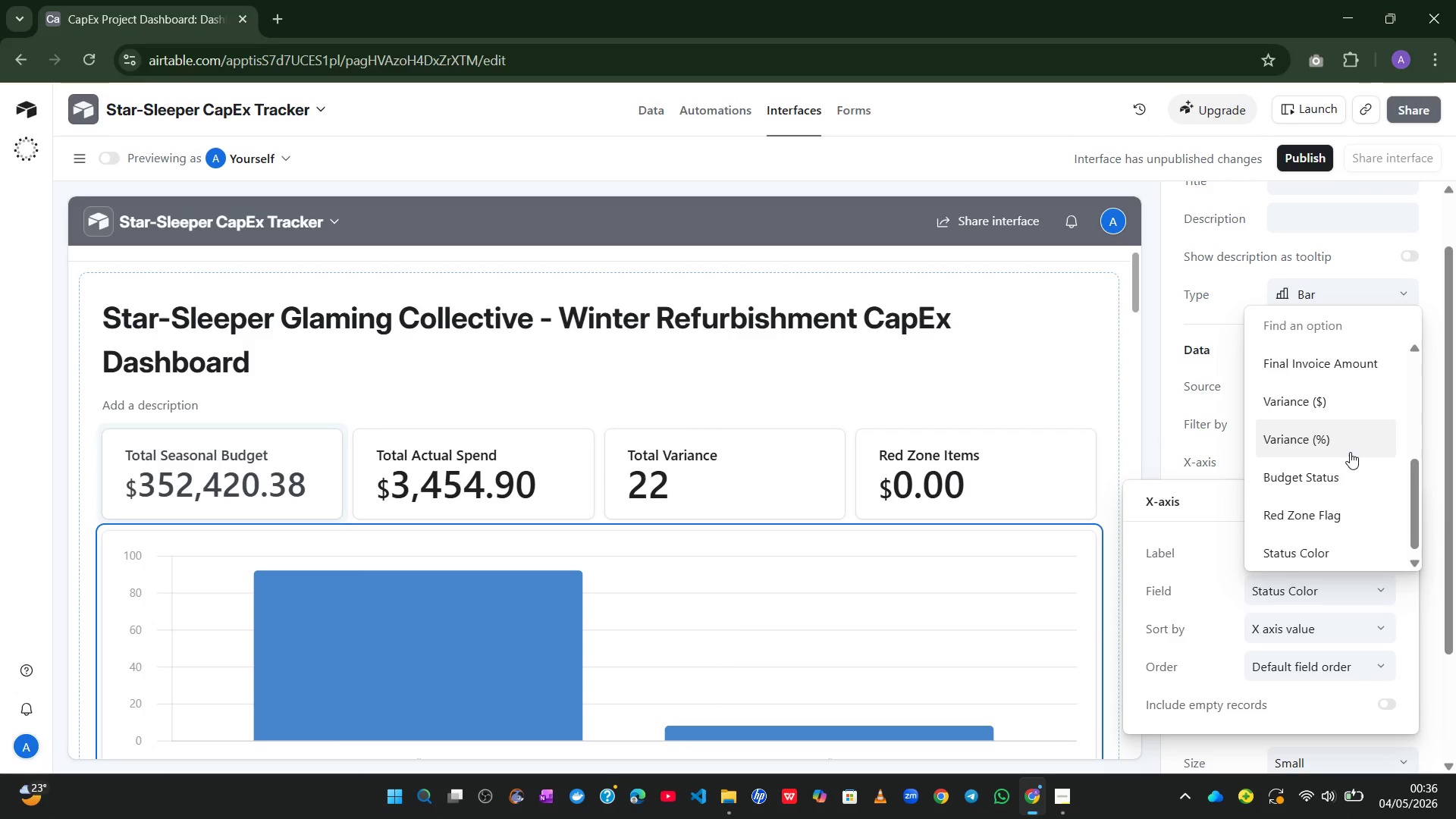 
left_click([1349, 406])
 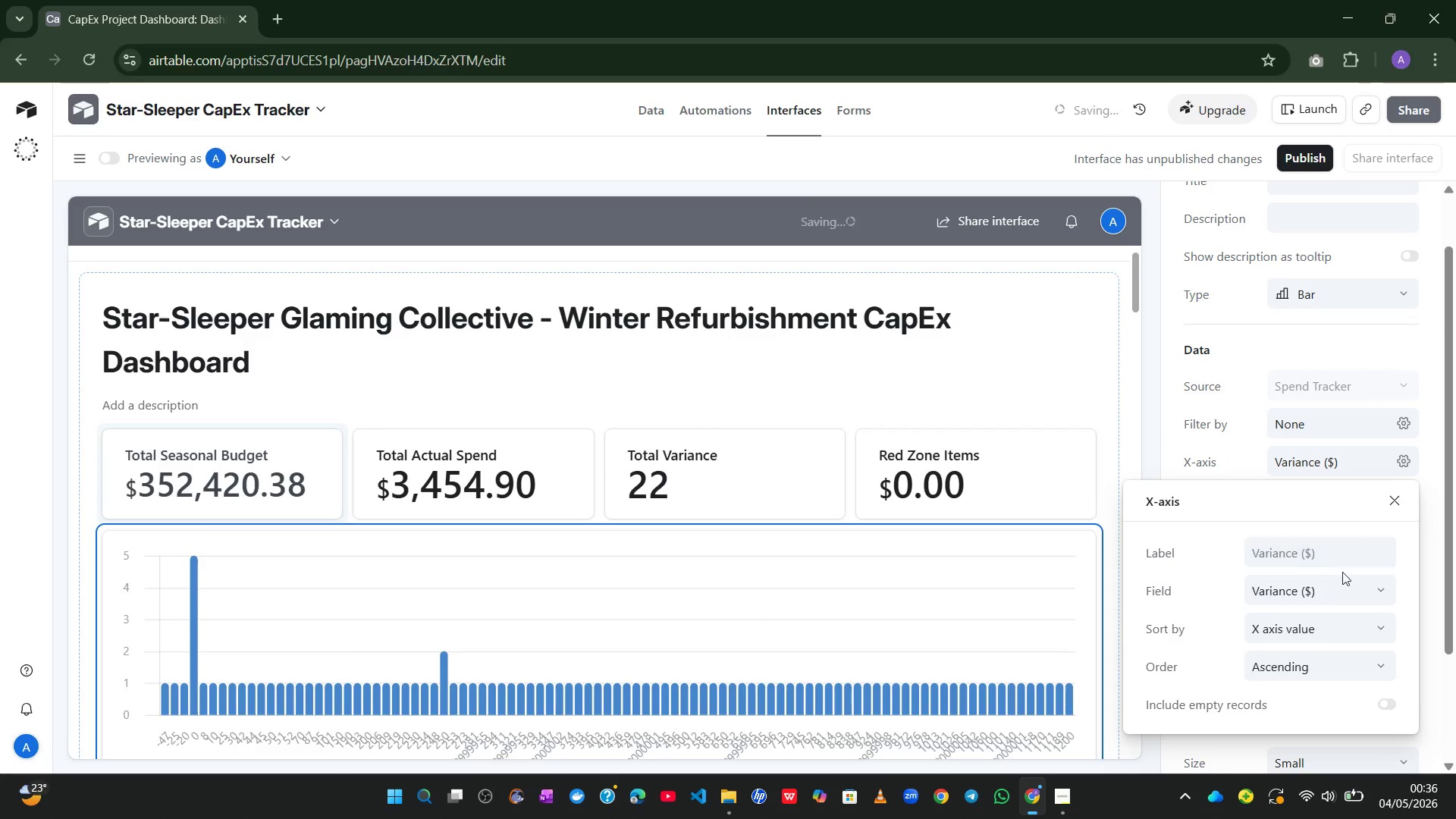 
left_click([1341, 593])
 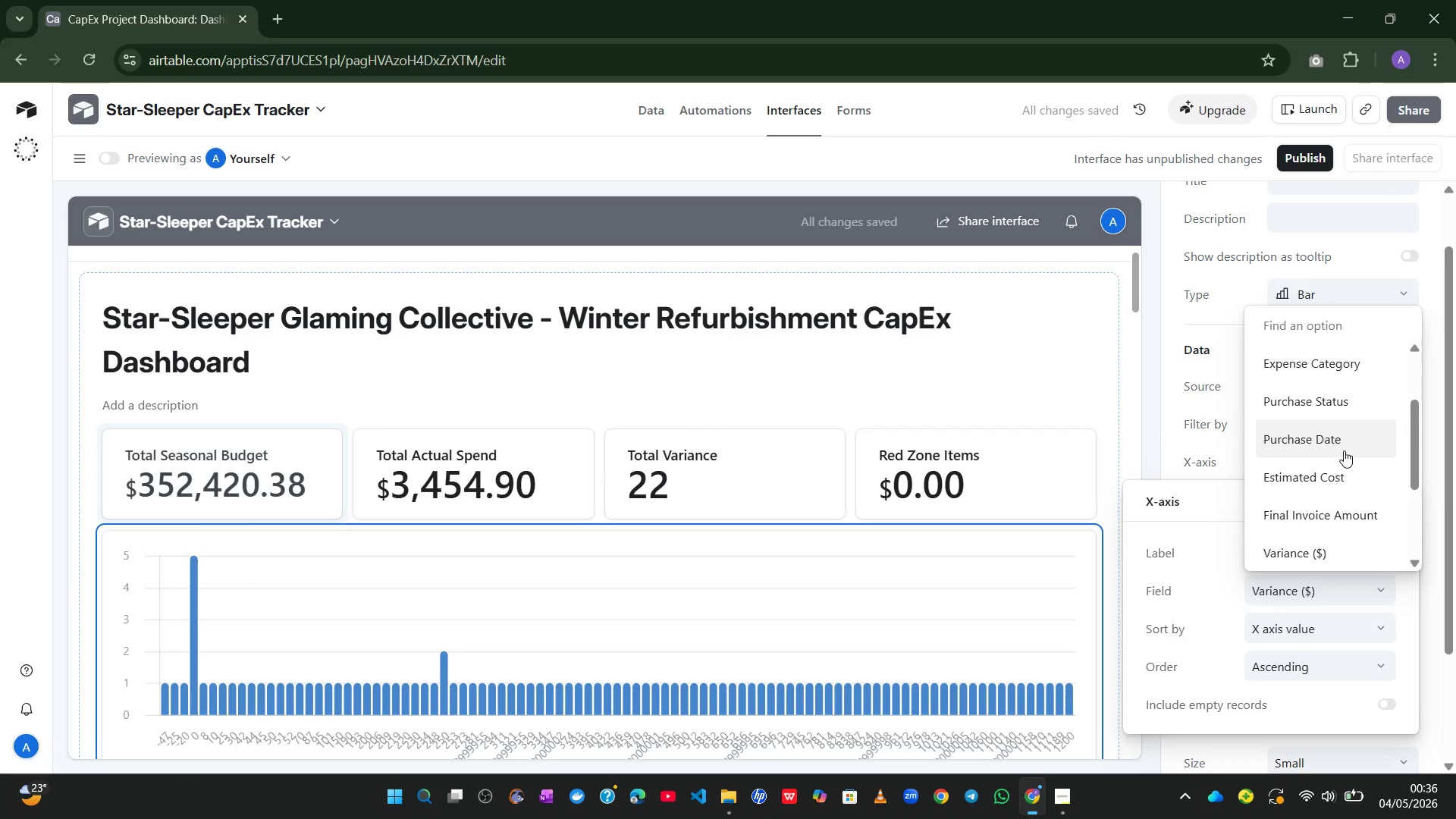 
left_click([1344, 450])
 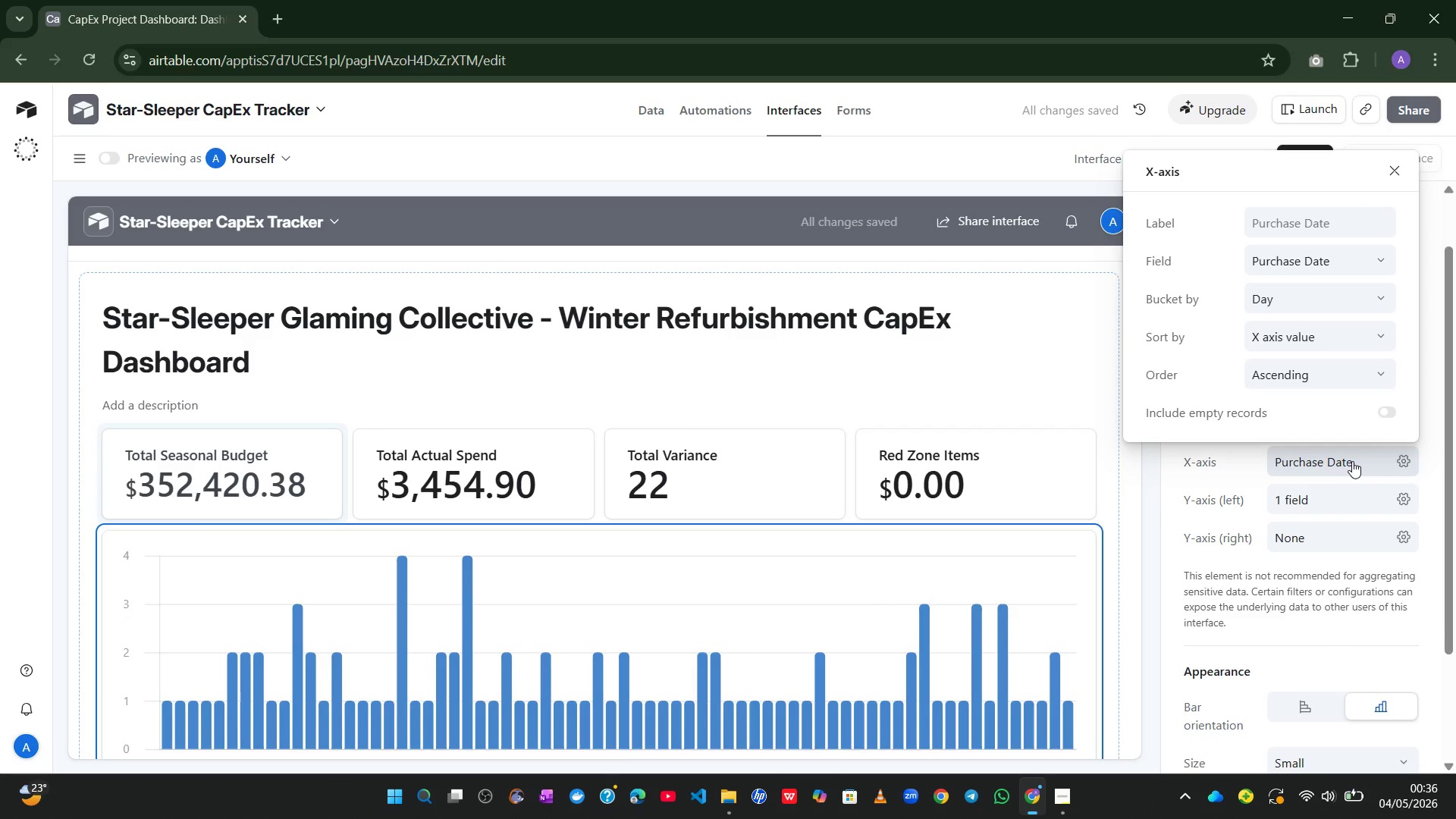 
left_click([1395, 459])
 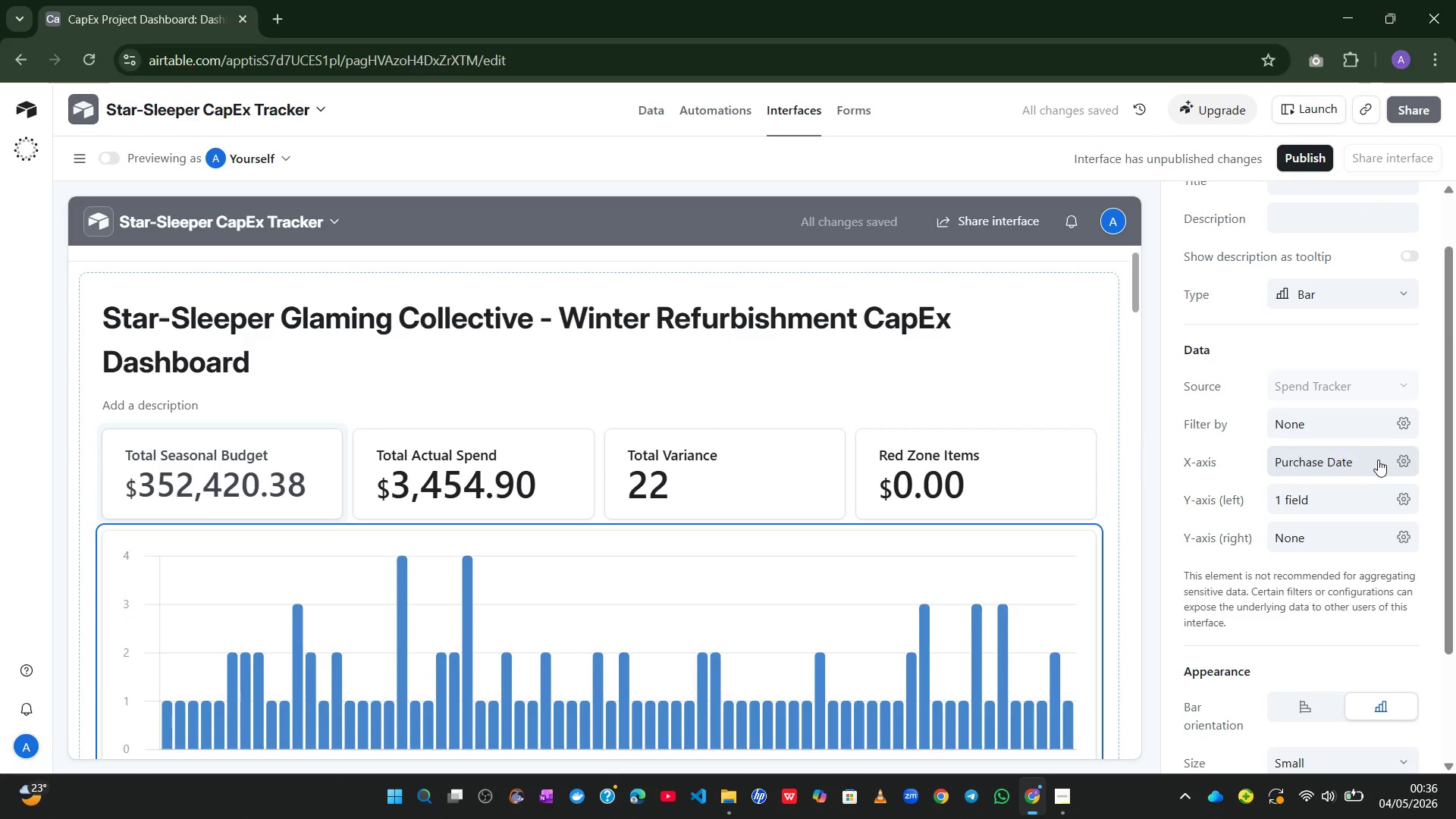 
left_click([1375, 460])
 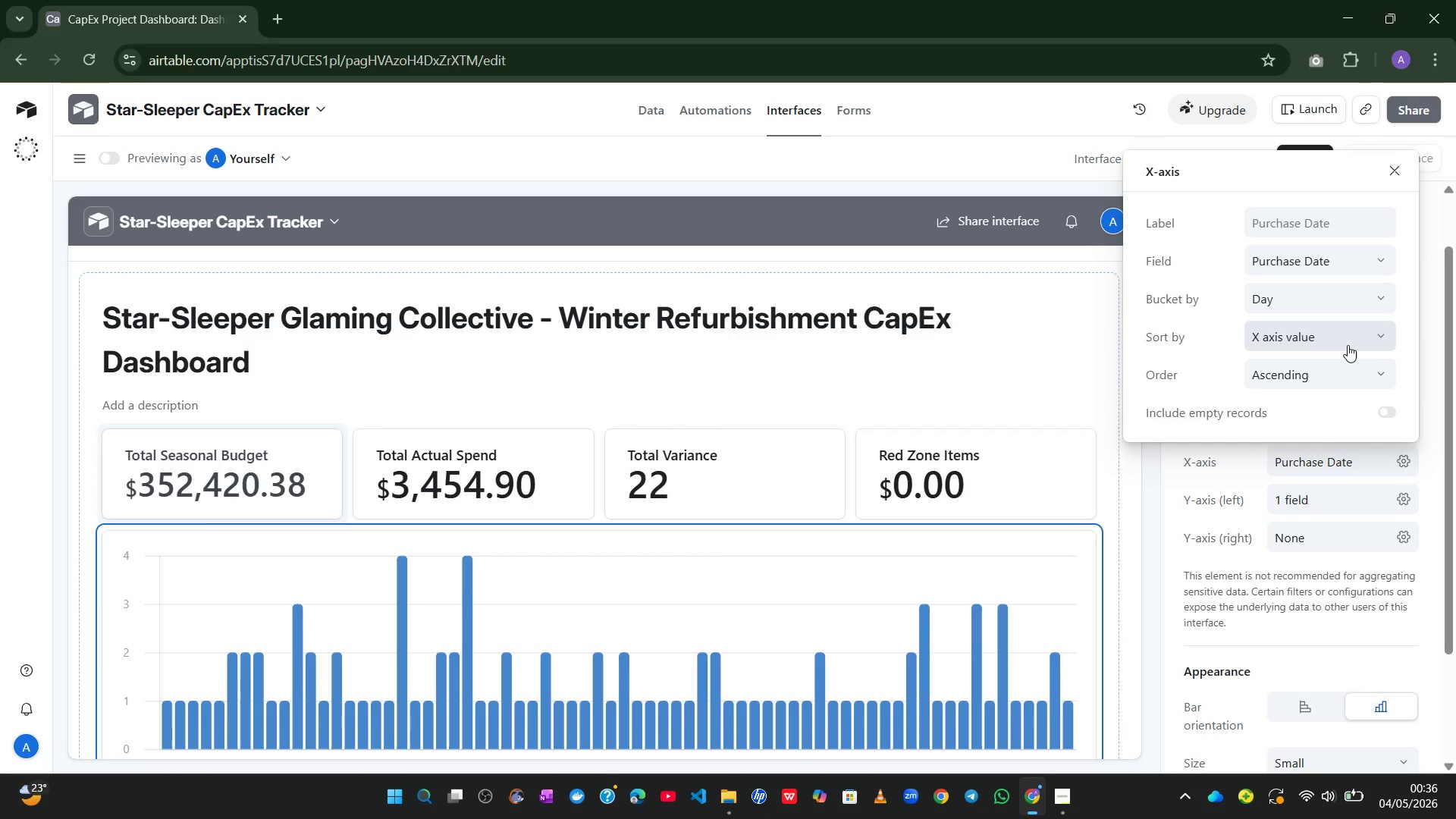 
left_click([1332, 476])
 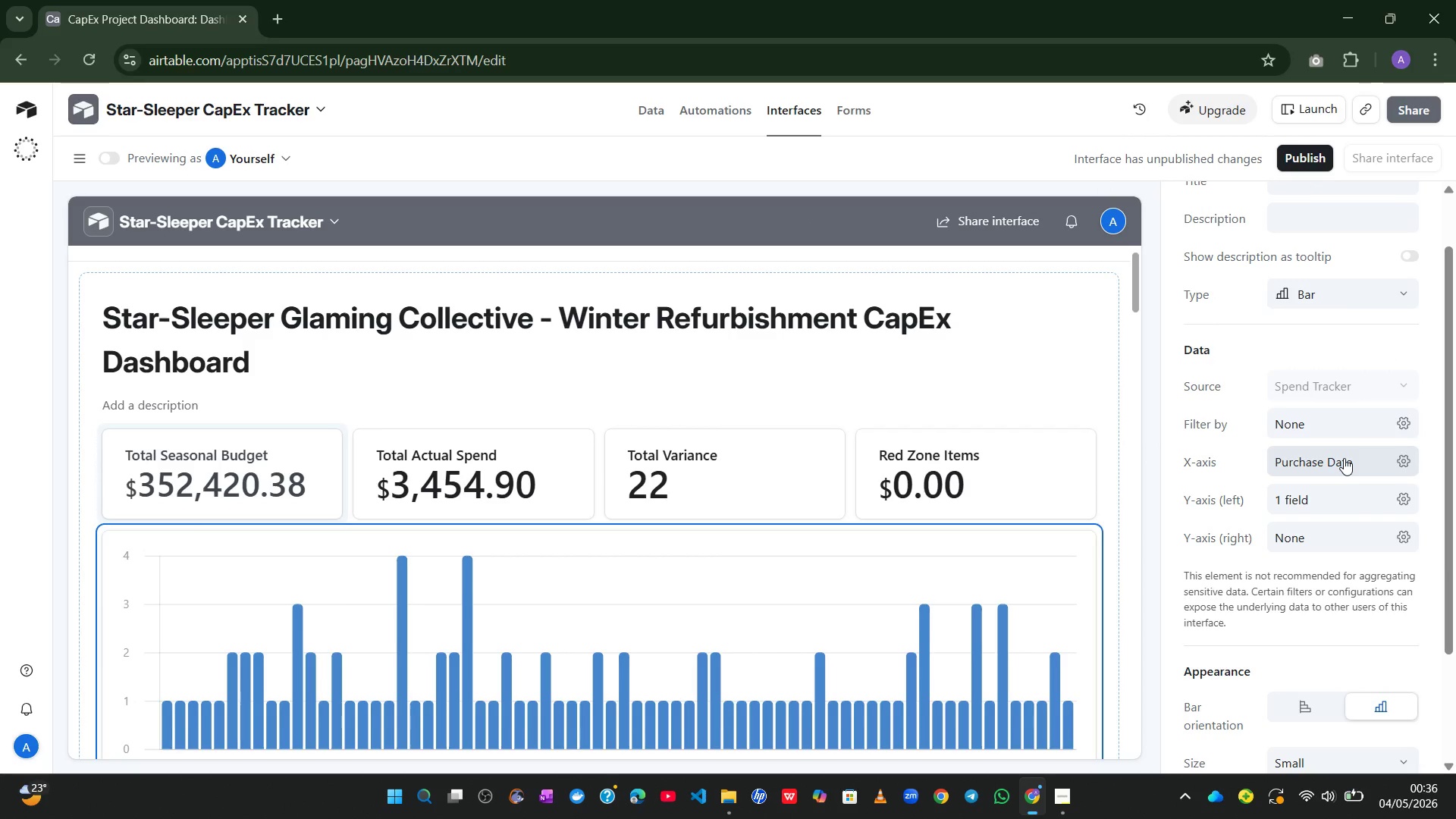 
left_click([1344, 458])
 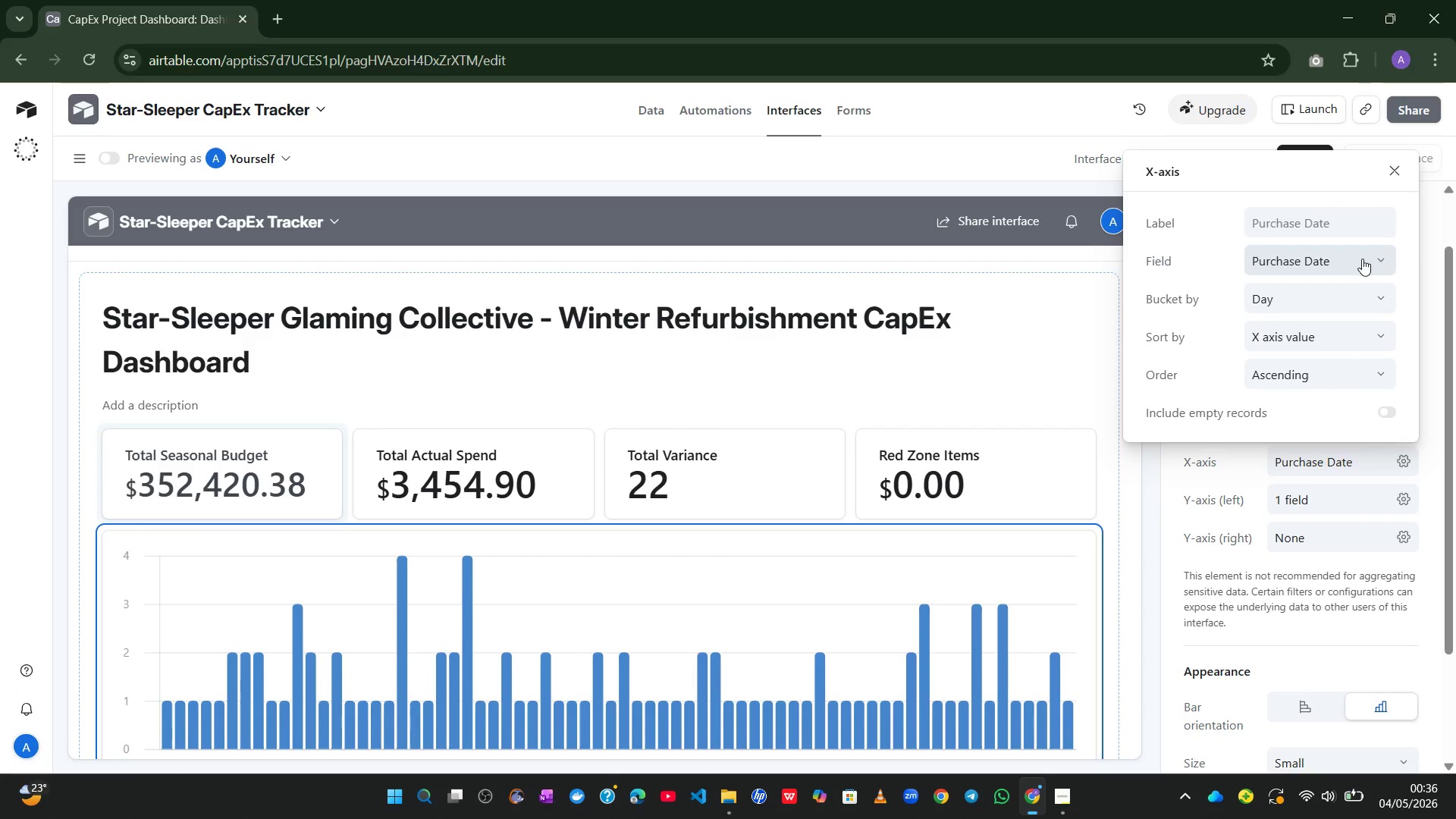 
left_click([1362, 255])
 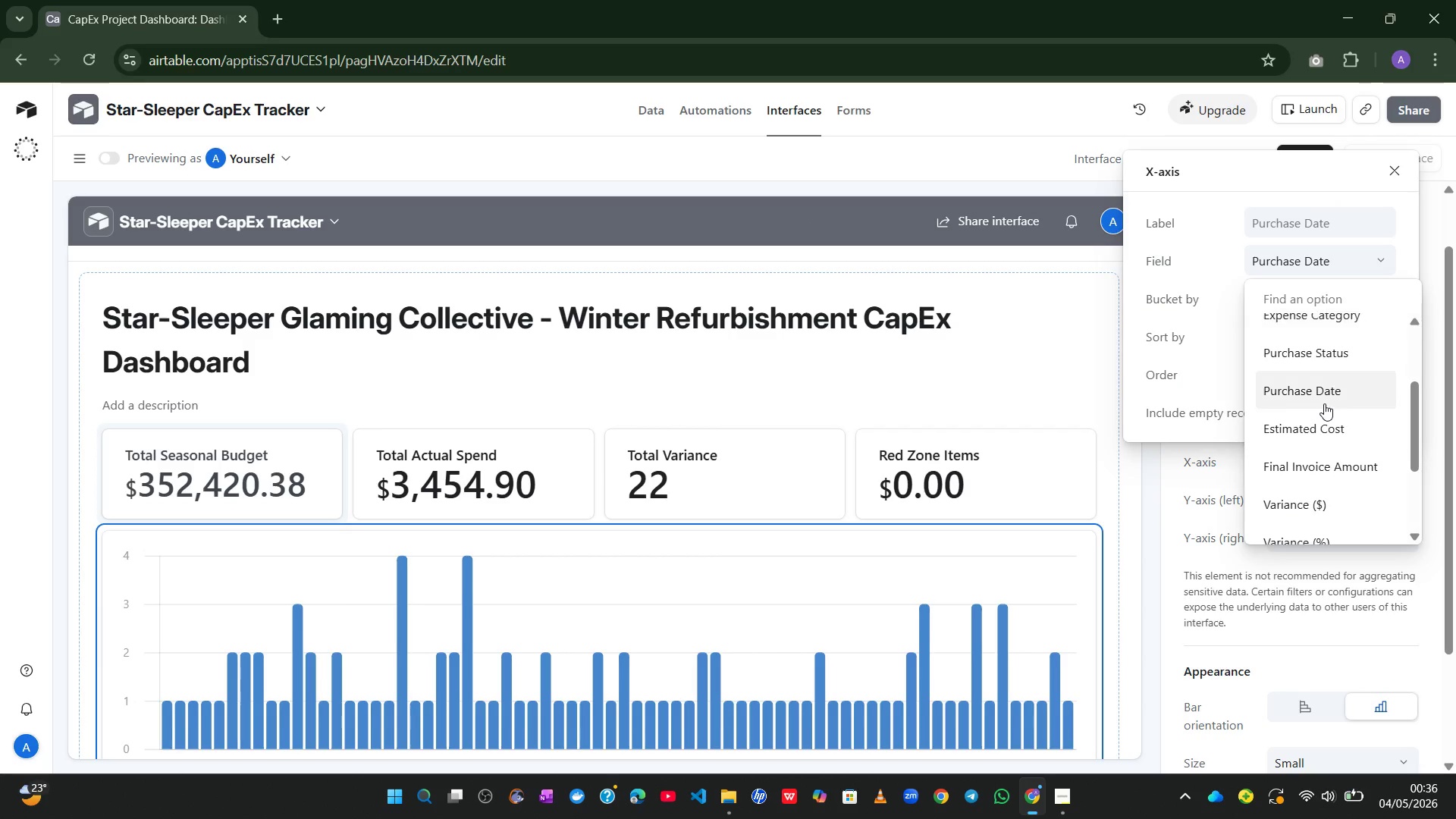 
left_click([1313, 430])
 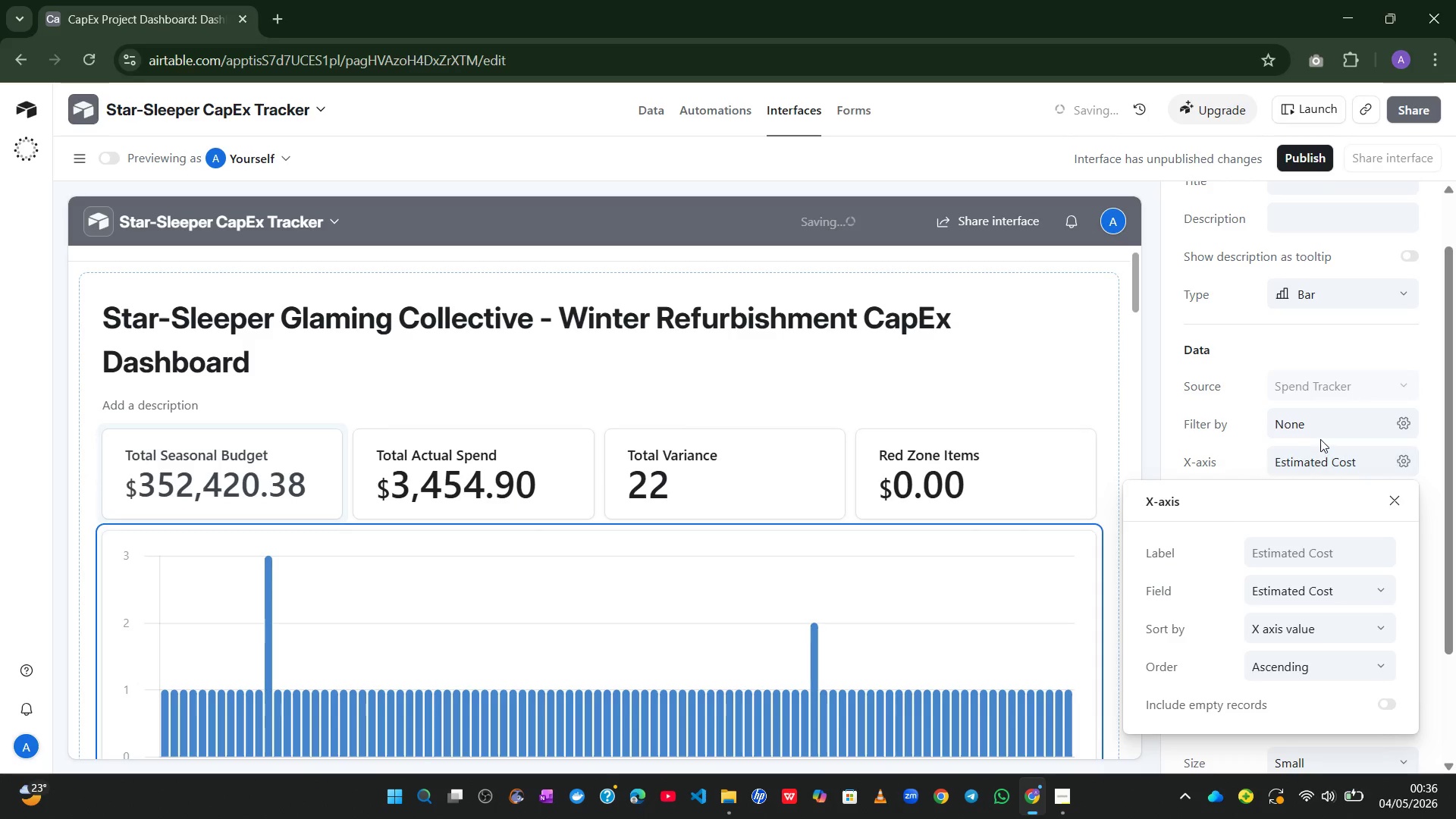 
left_click([1322, 457])
 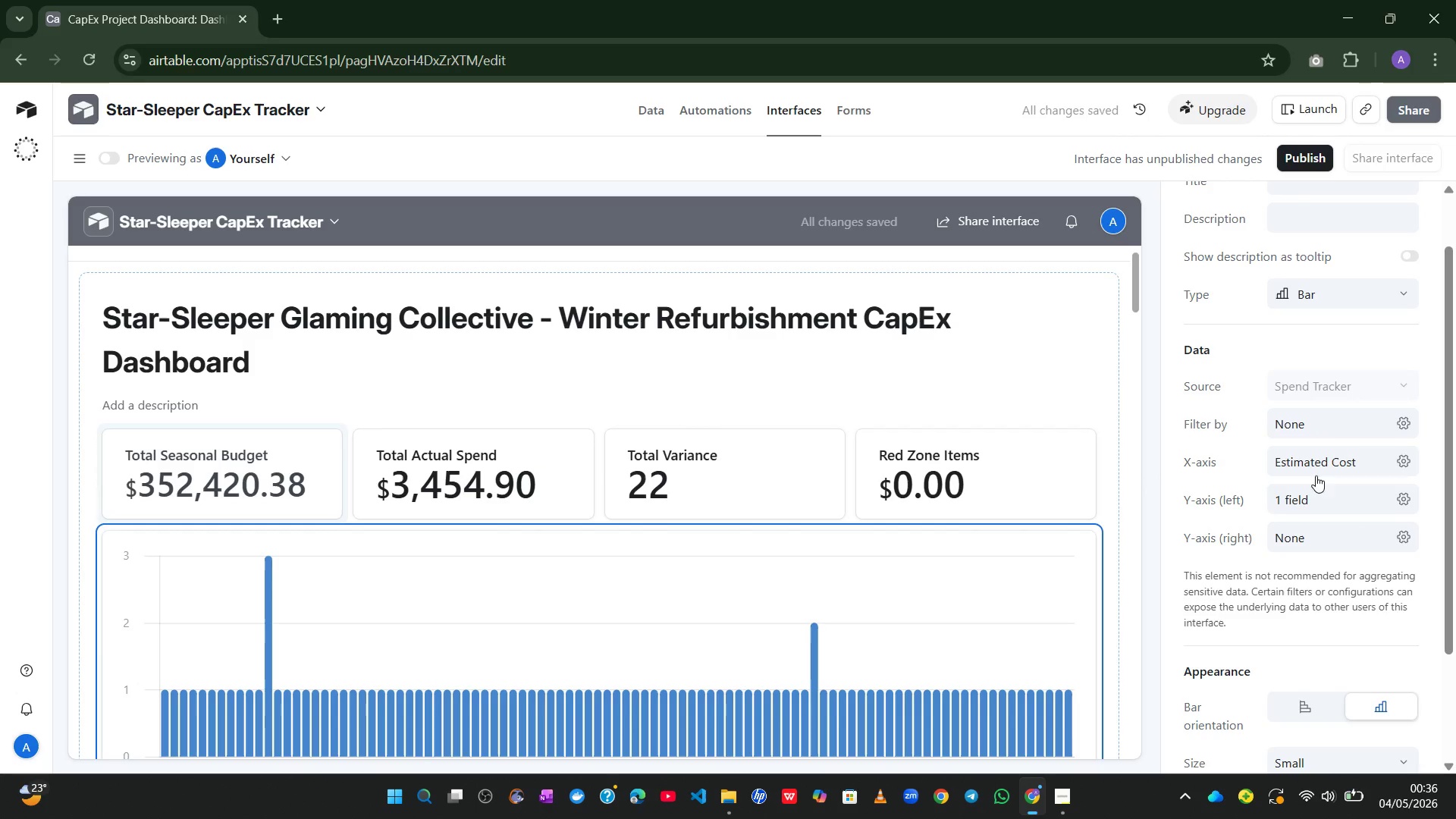 
left_click([1323, 456])
 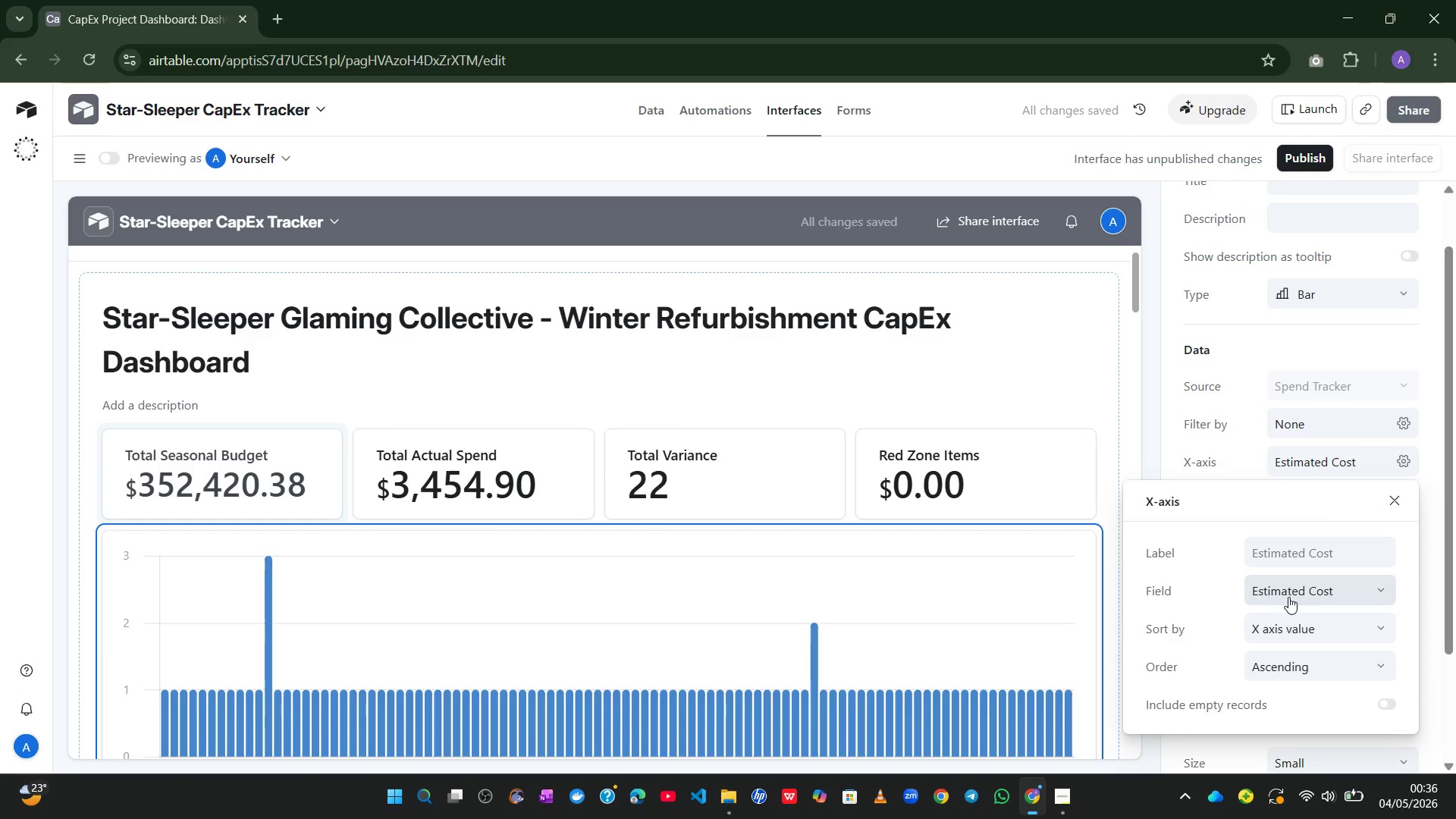 
left_click([1312, 576])
 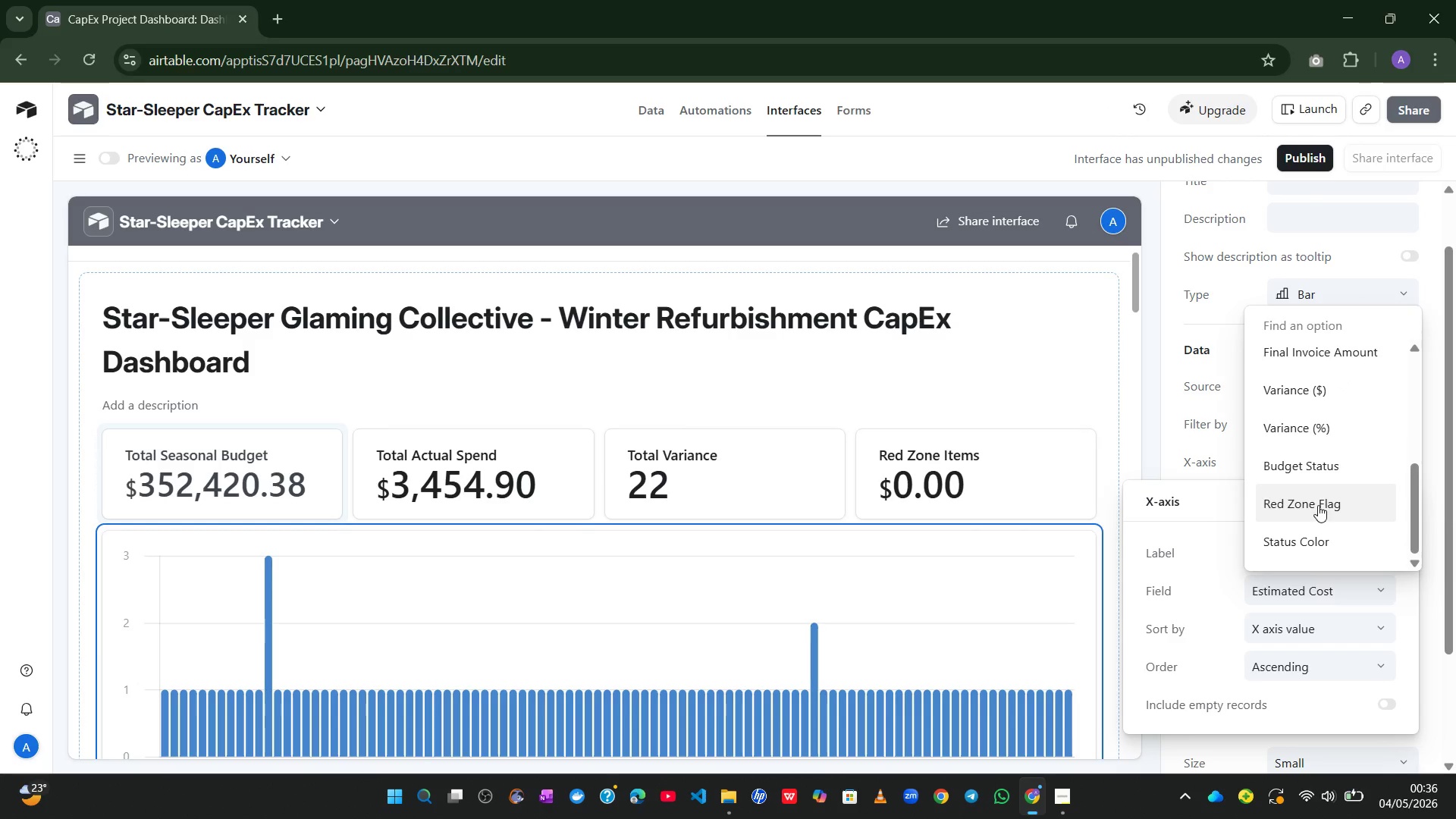 
left_click([1323, 504])
 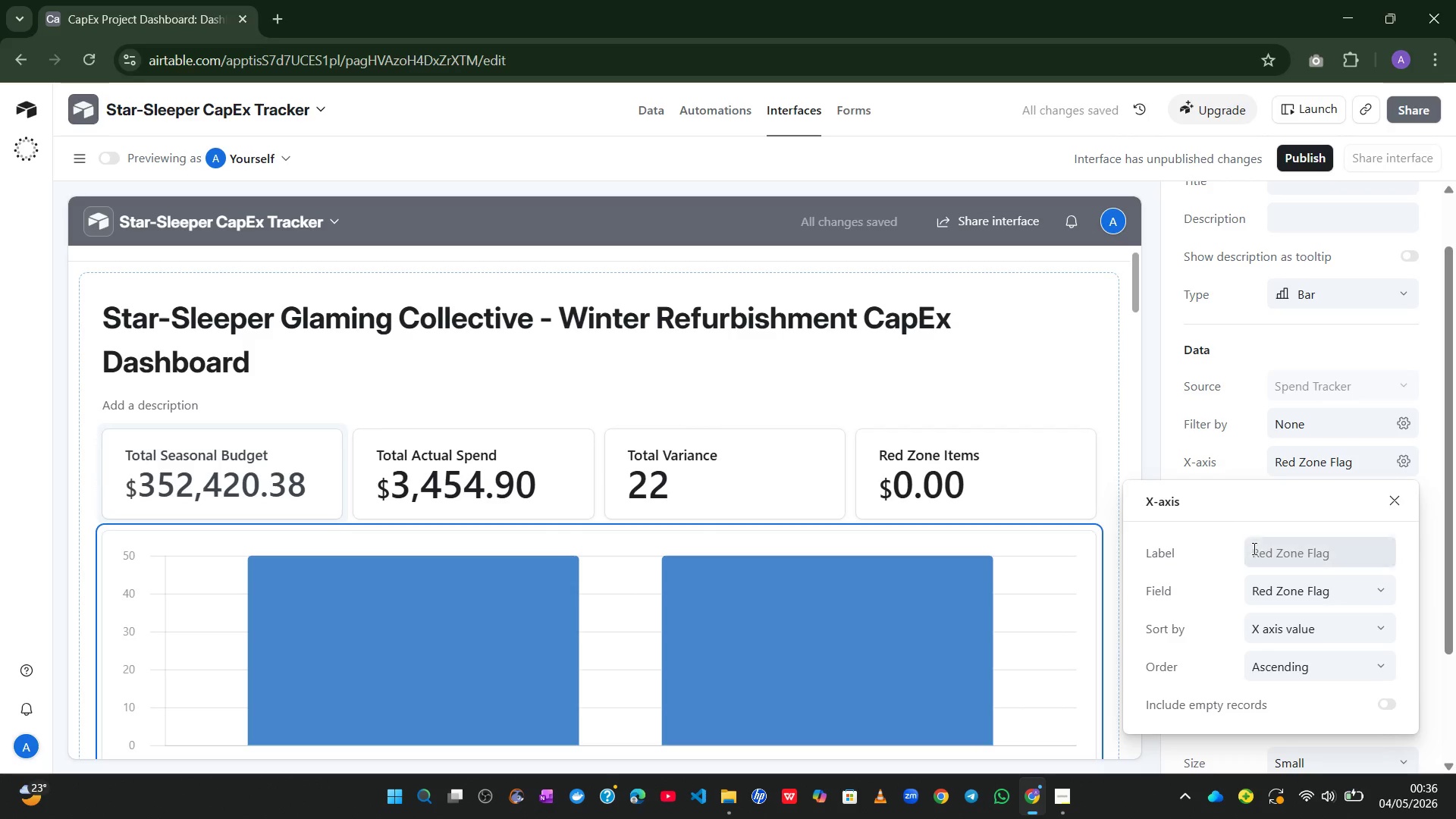 
left_click([1333, 604])
 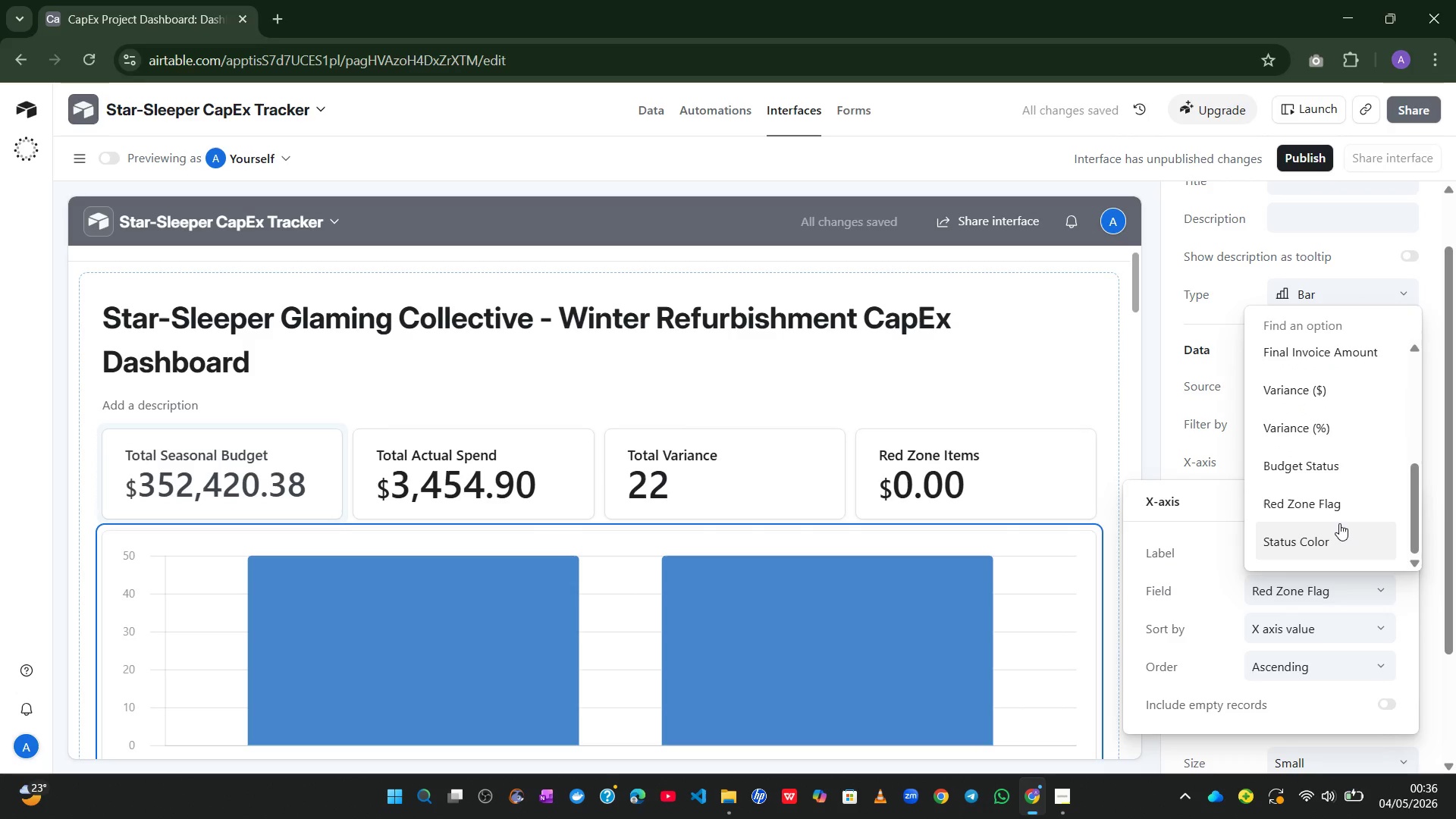 
left_click([1328, 541])
 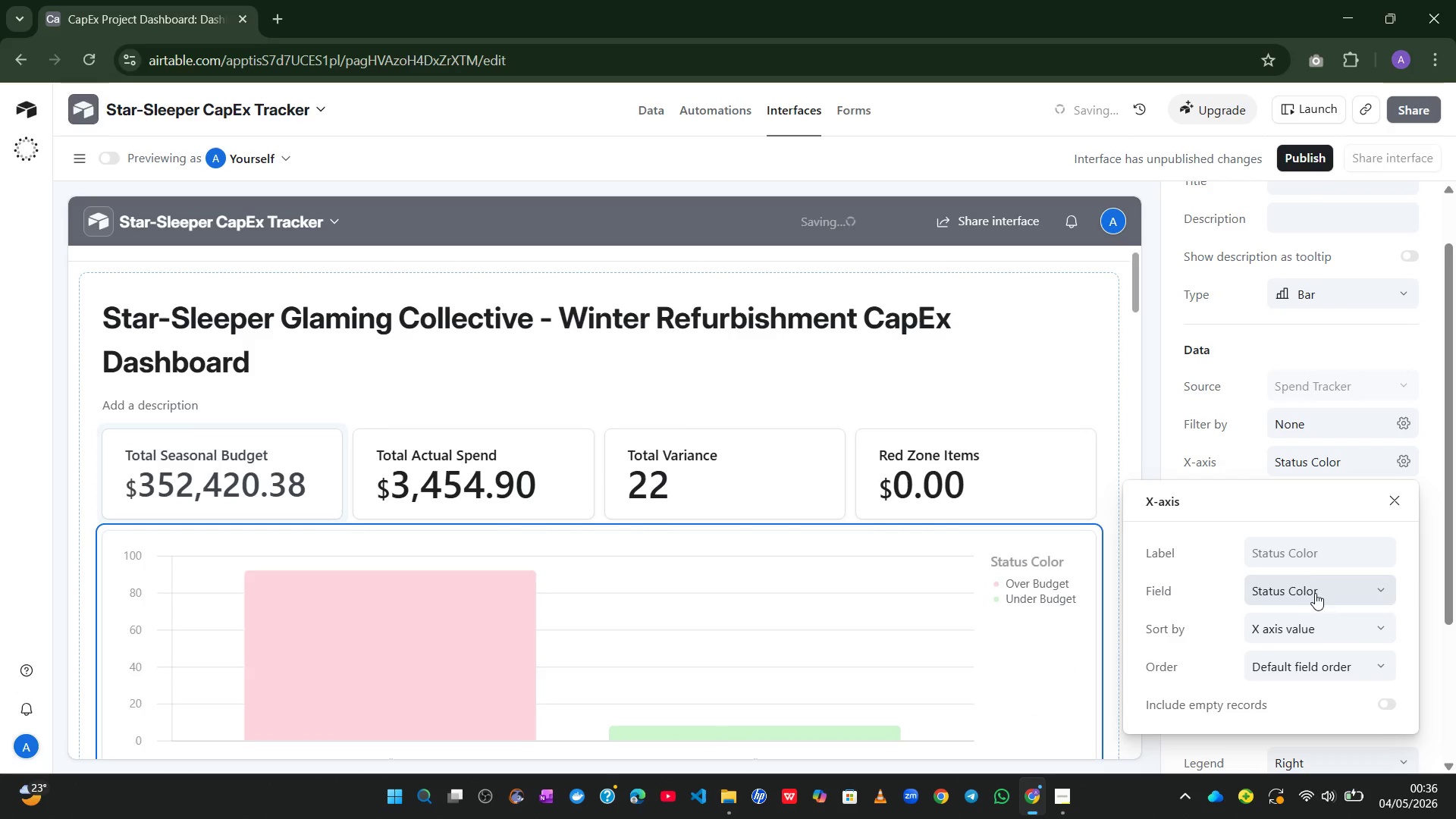 
left_click([1320, 597])
 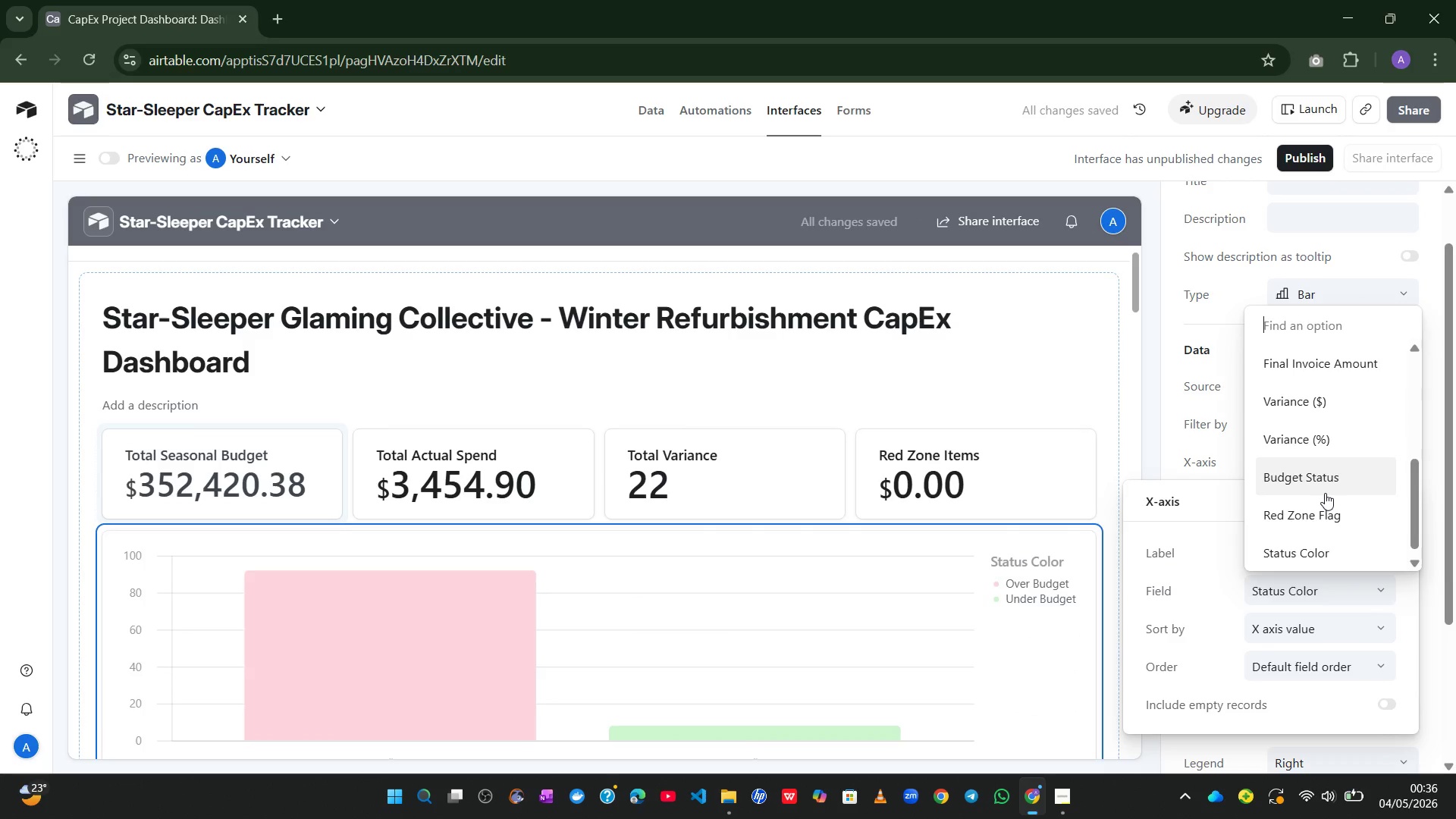 
left_click([1325, 493])
 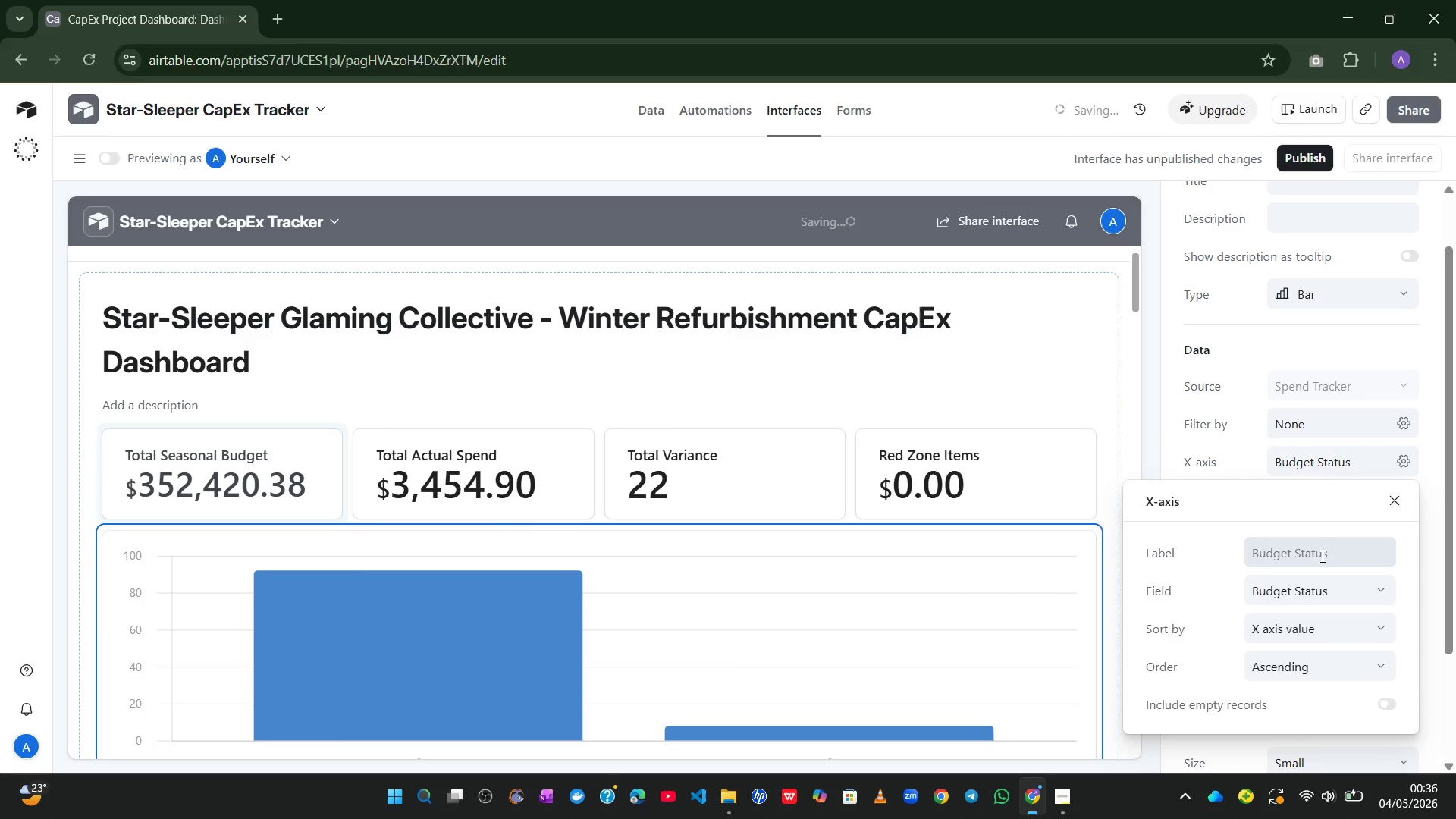 
left_click([1316, 597])
 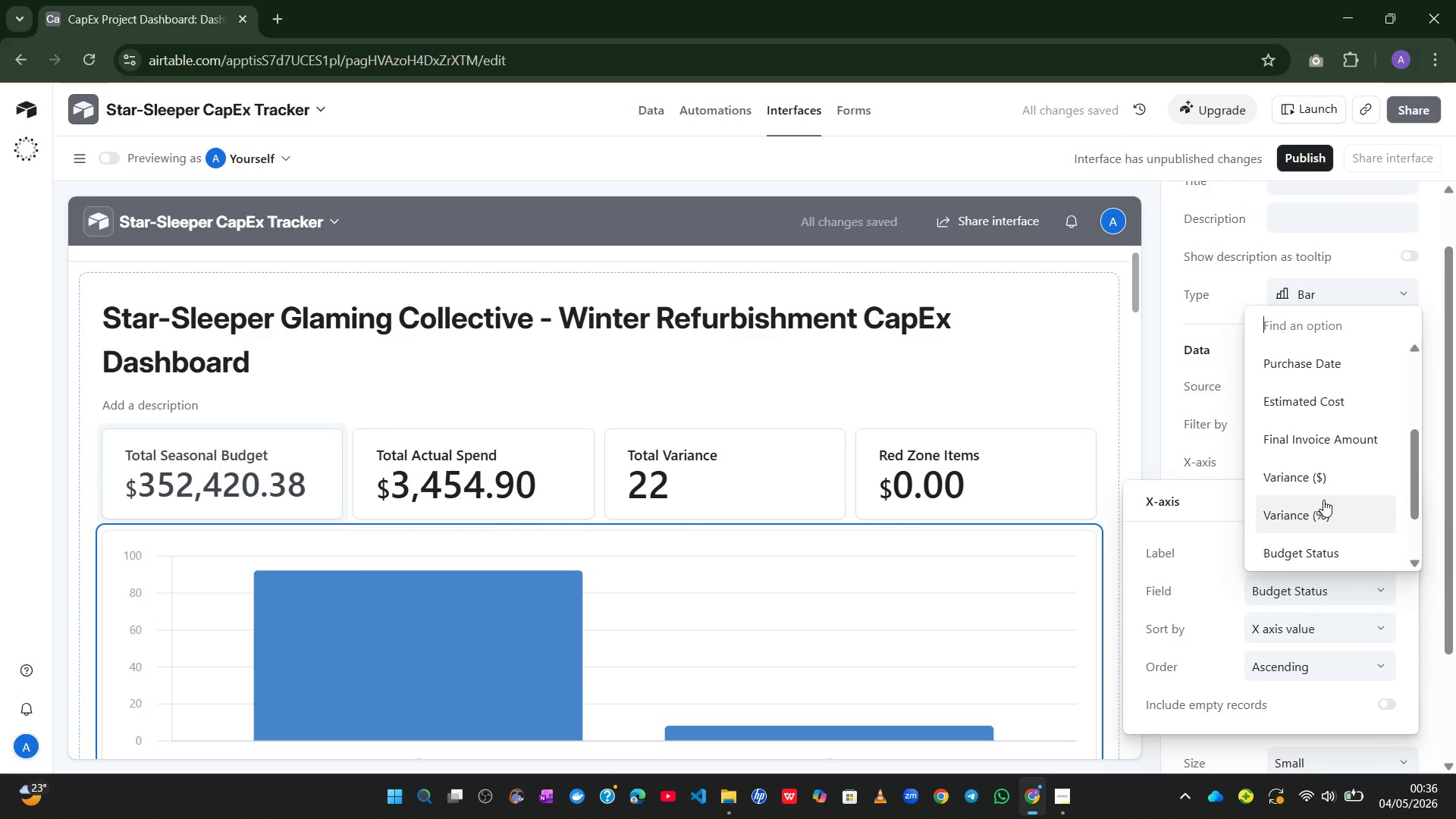 
left_click([1323, 499])
 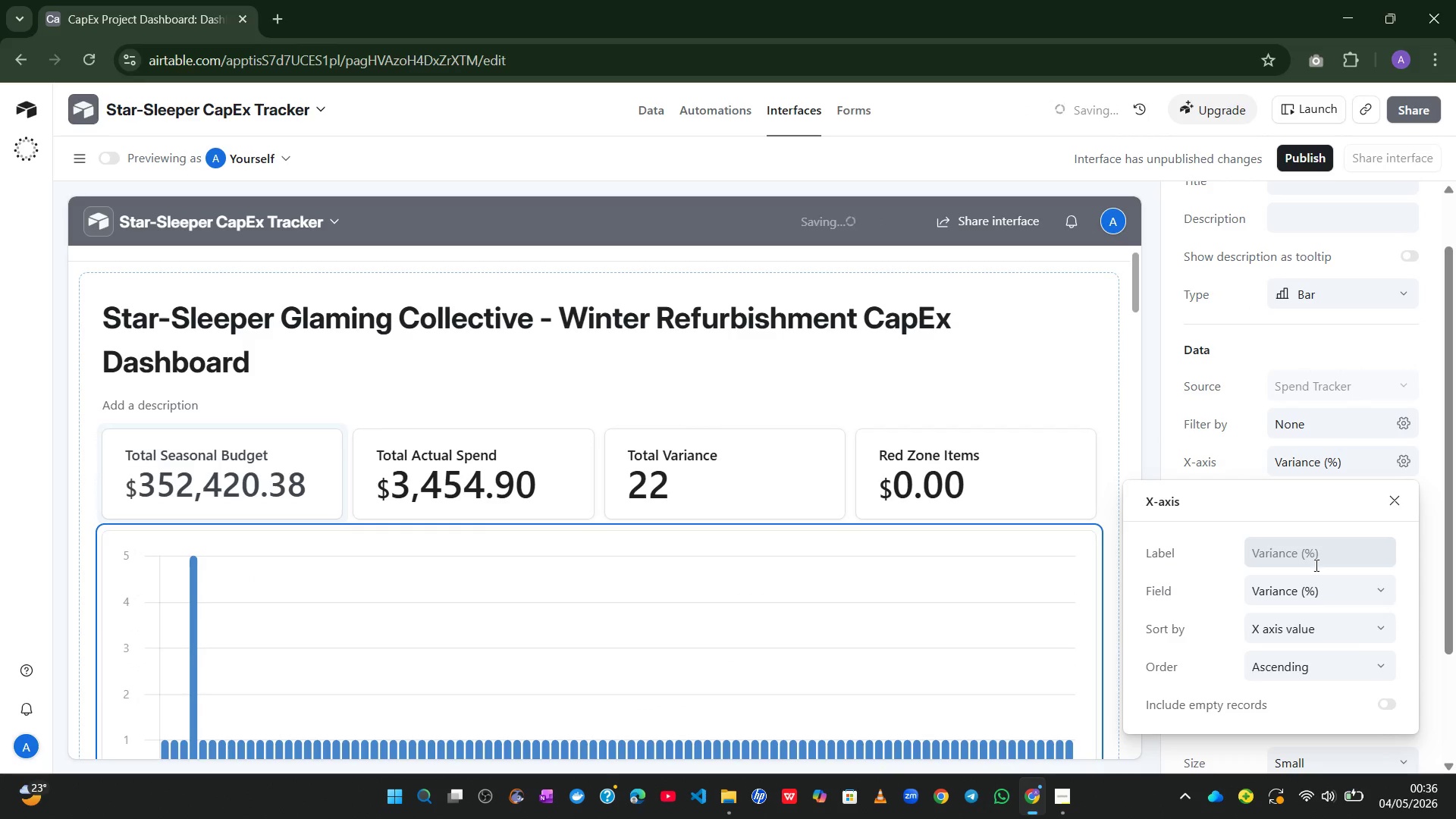 
left_click([1311, 592])
 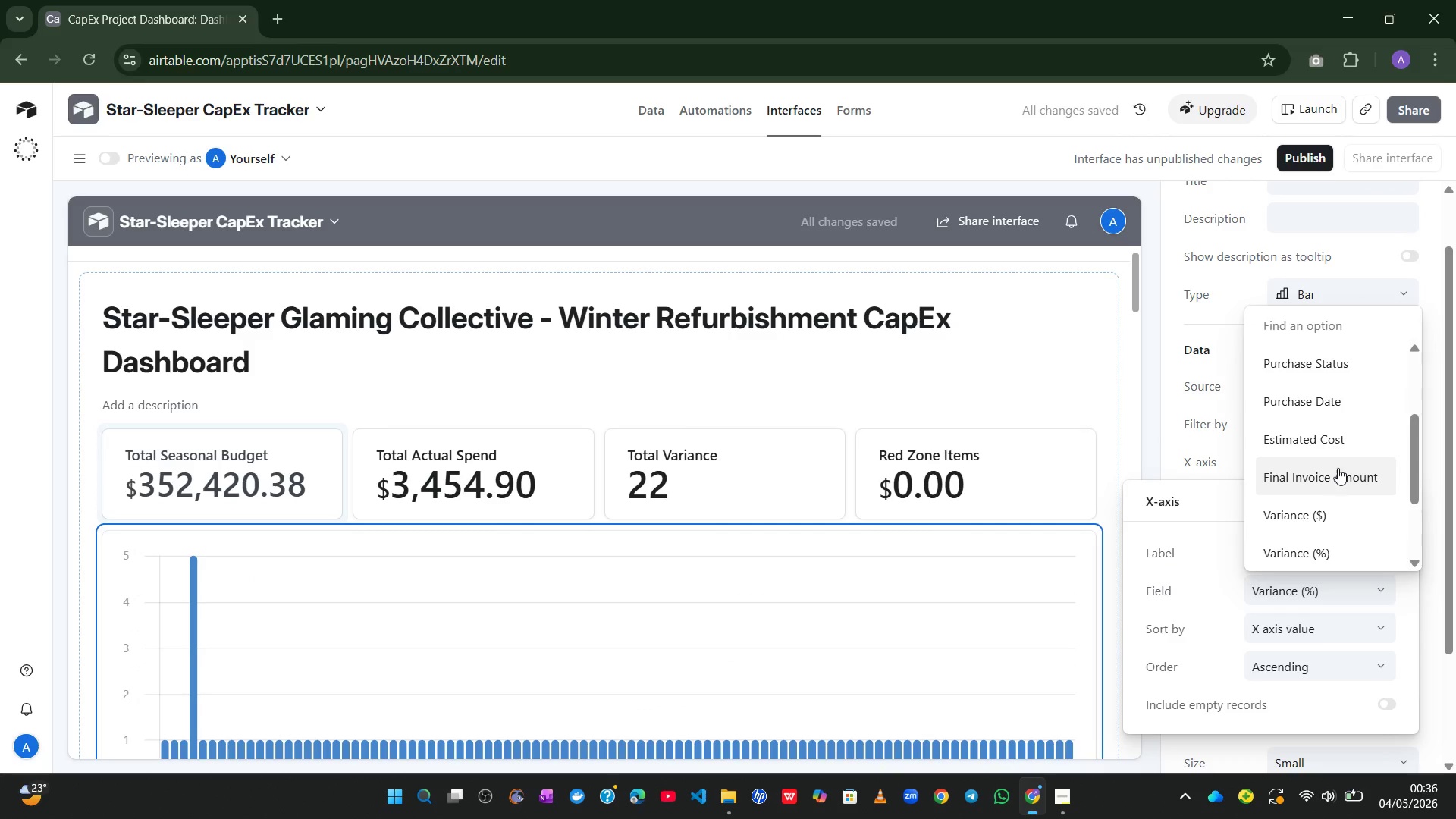 
left_click([1335, 463])
 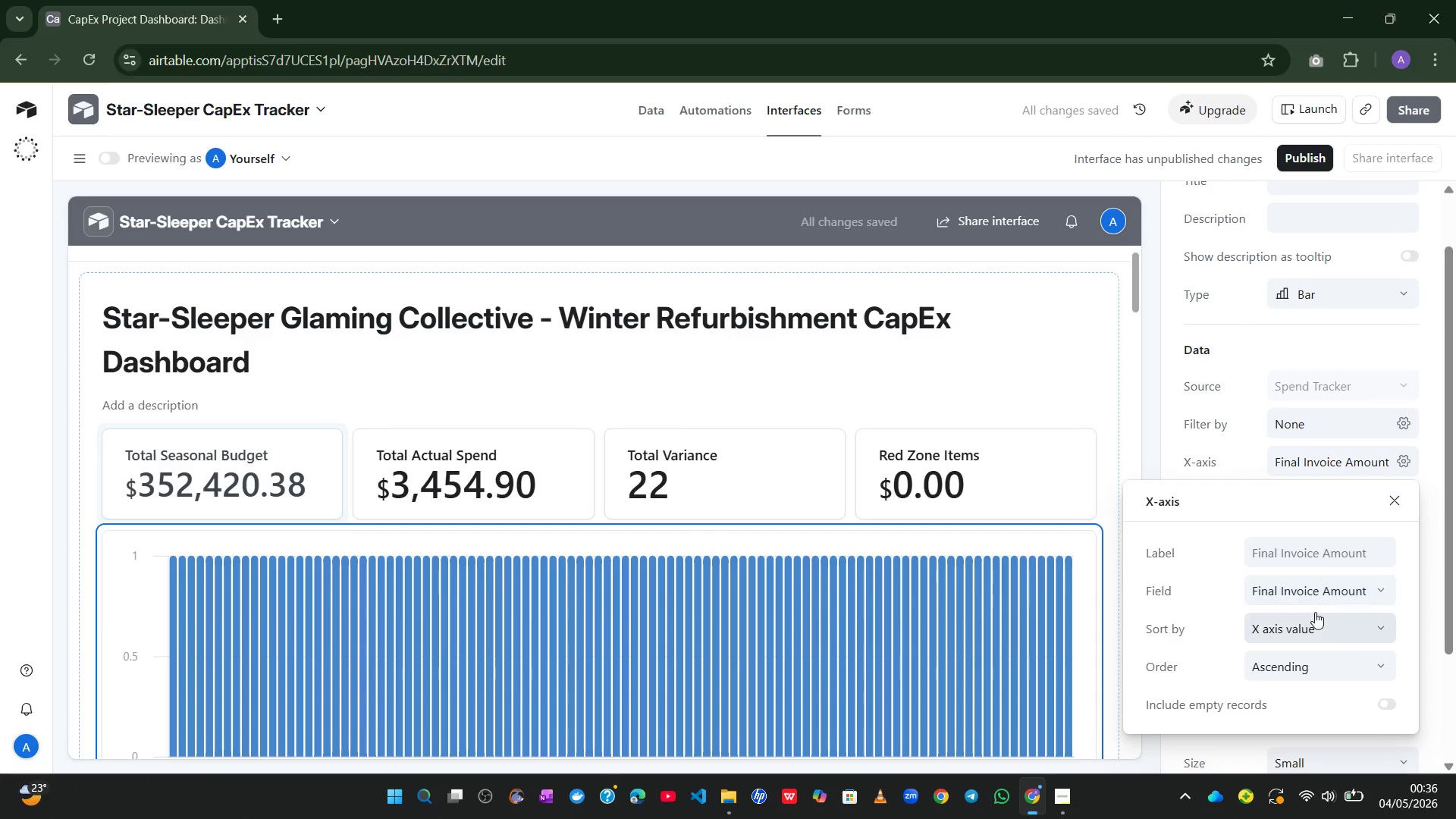 
left_click([1326, 592])
 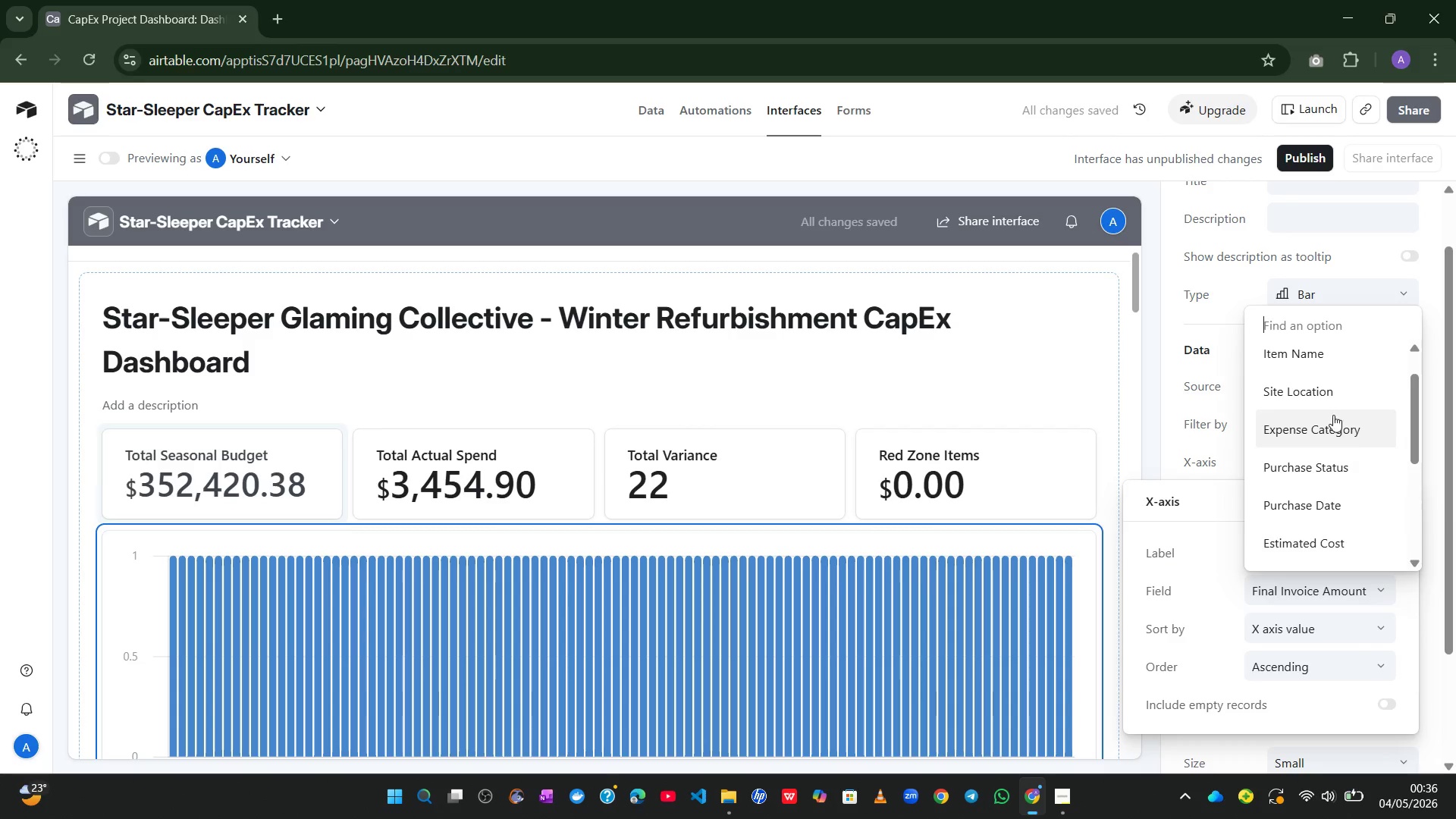 
left_click([1323, 395])
 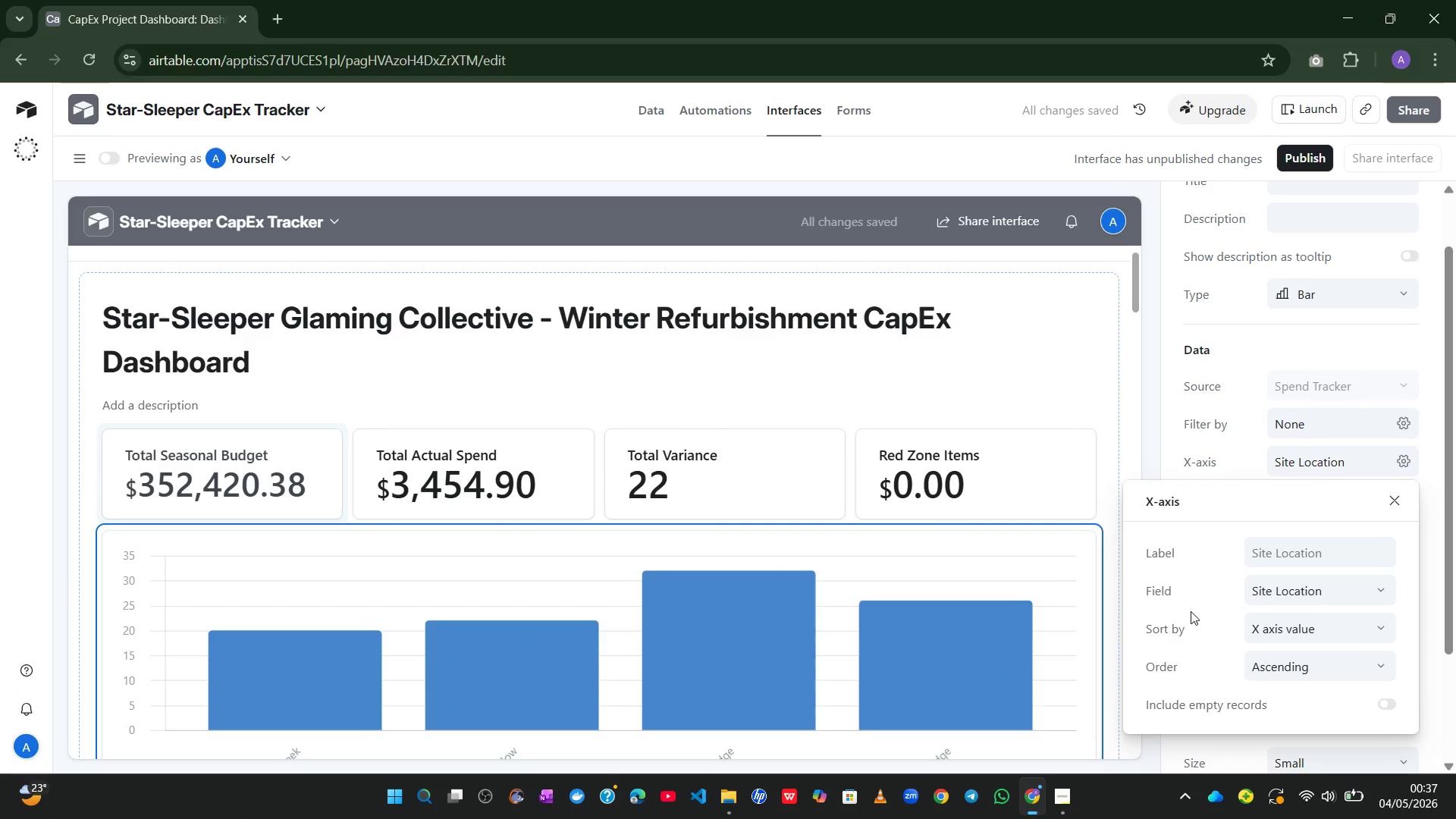 
left_click([1125, 477])
 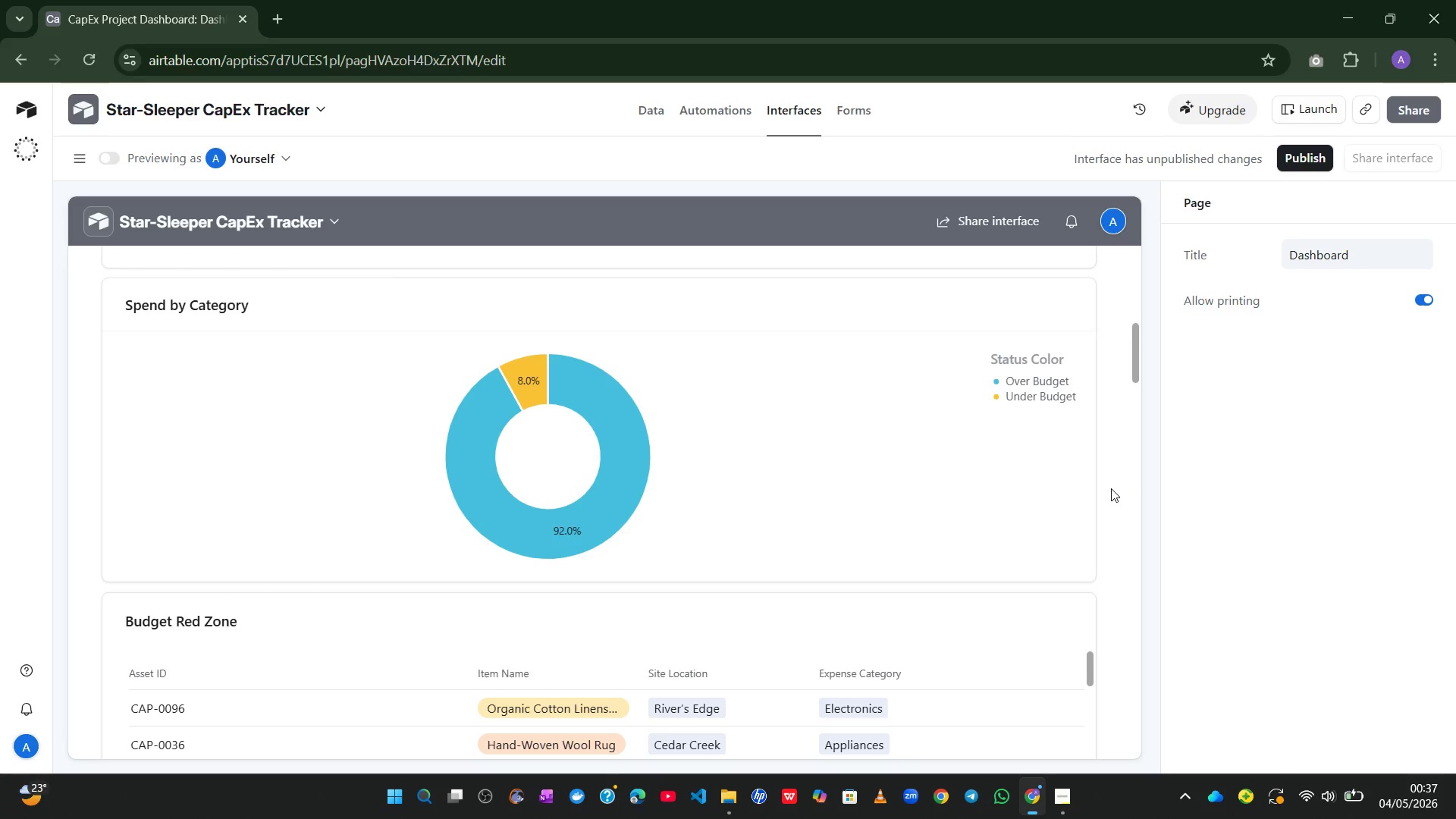 
wait(27.91)
 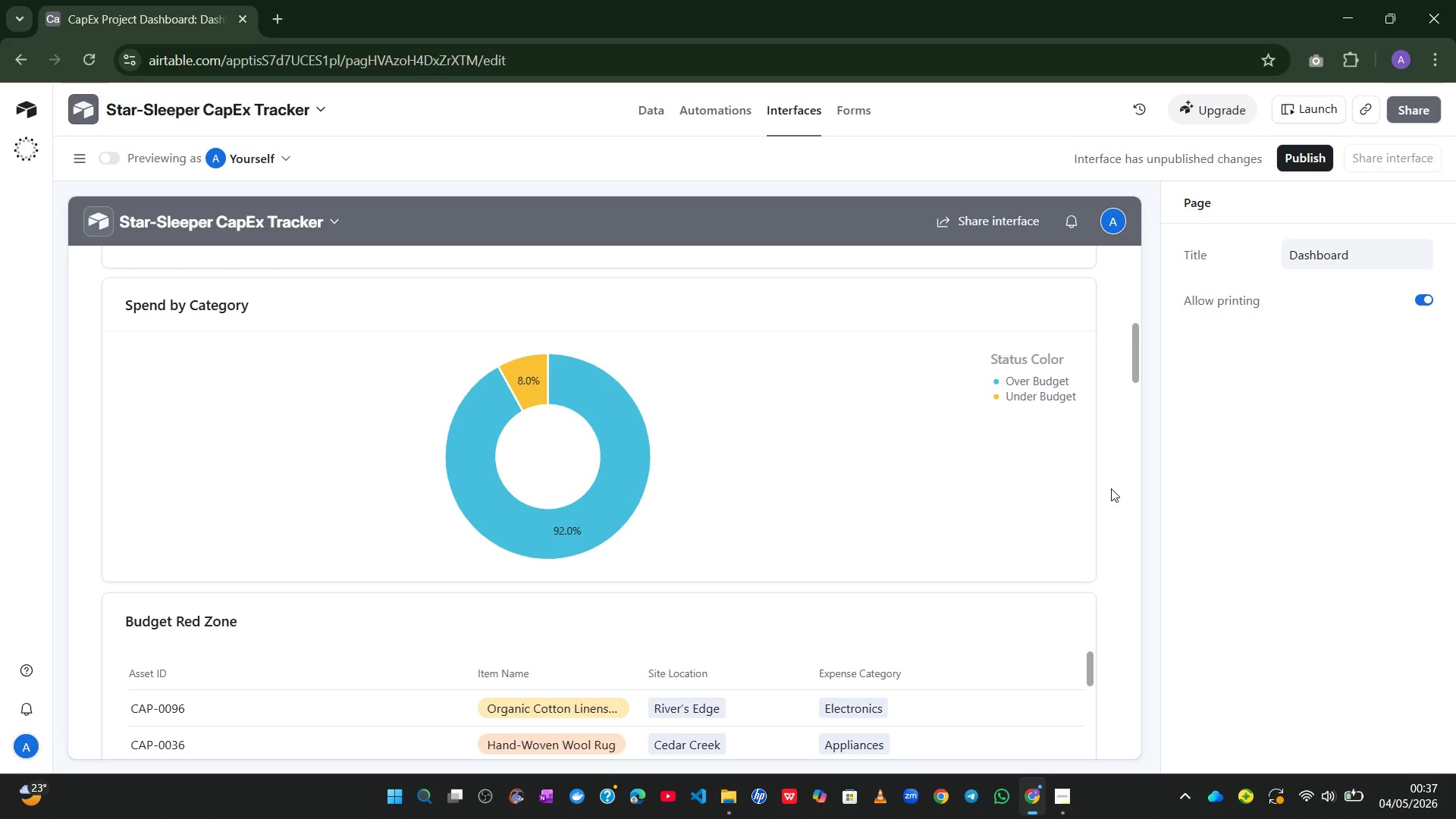 
left_click([1299, 162])
 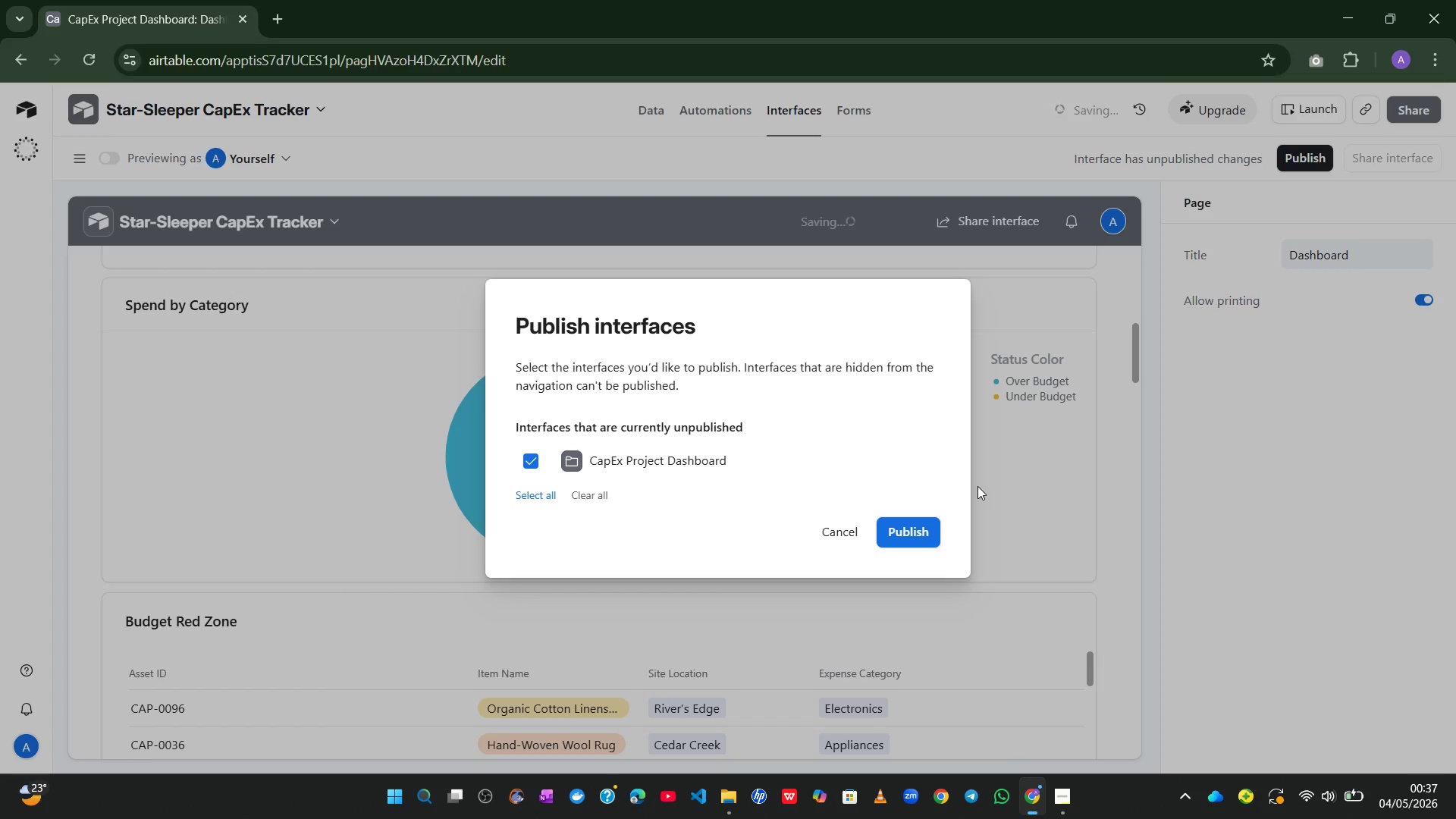 
left_click([905, 539])
 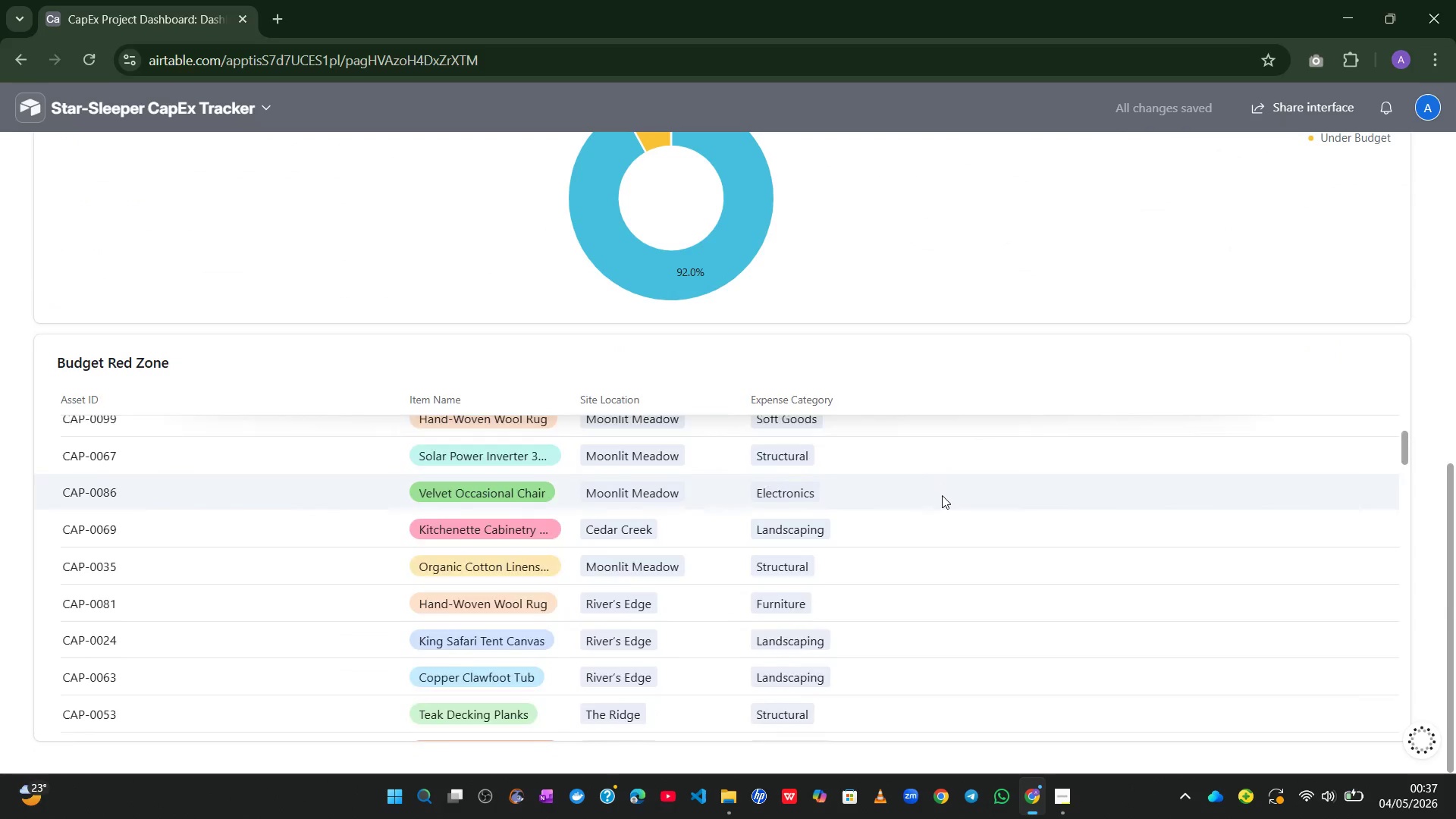 
wait(6.95)
 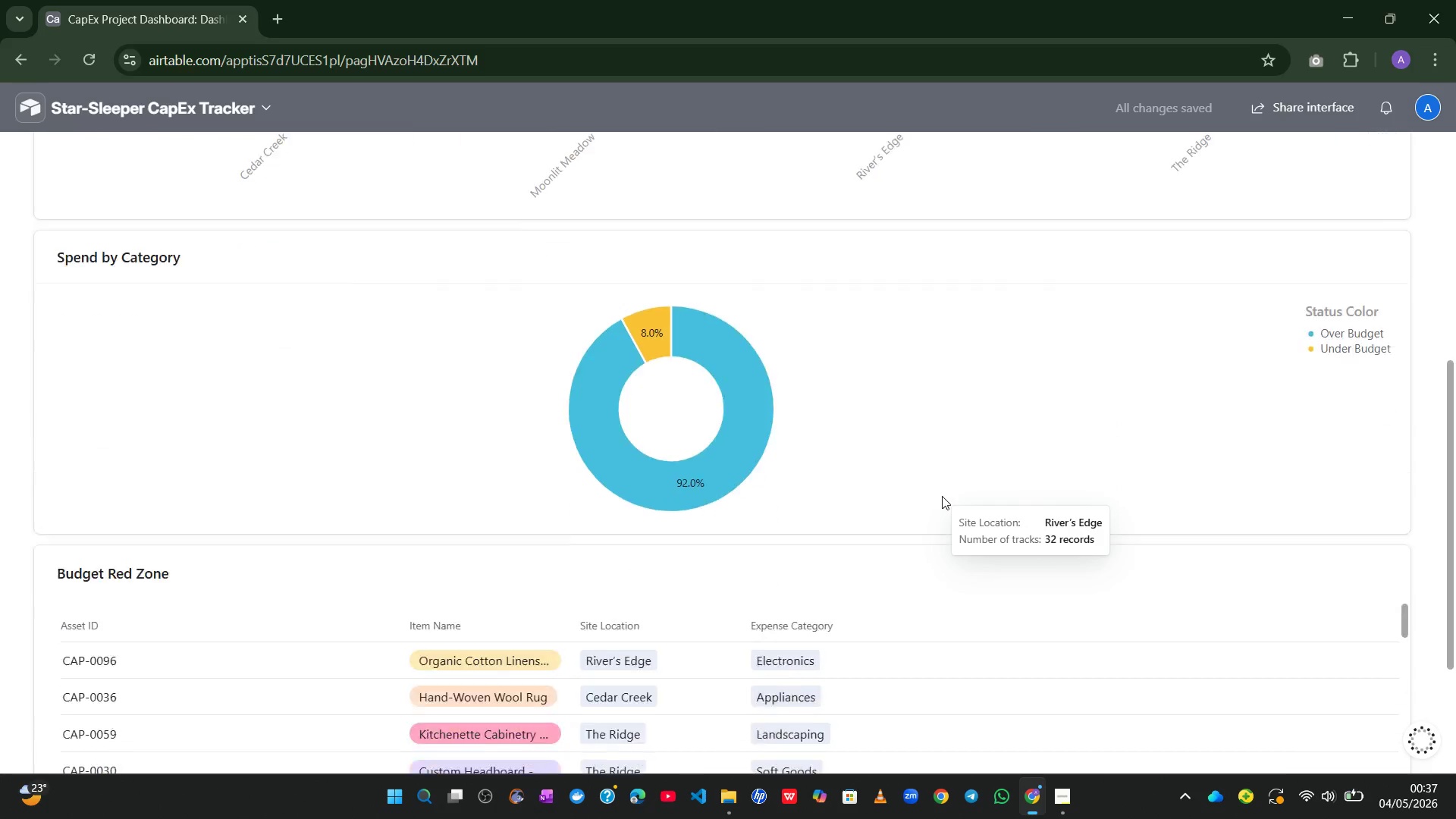 
left_click([1298, 107])
 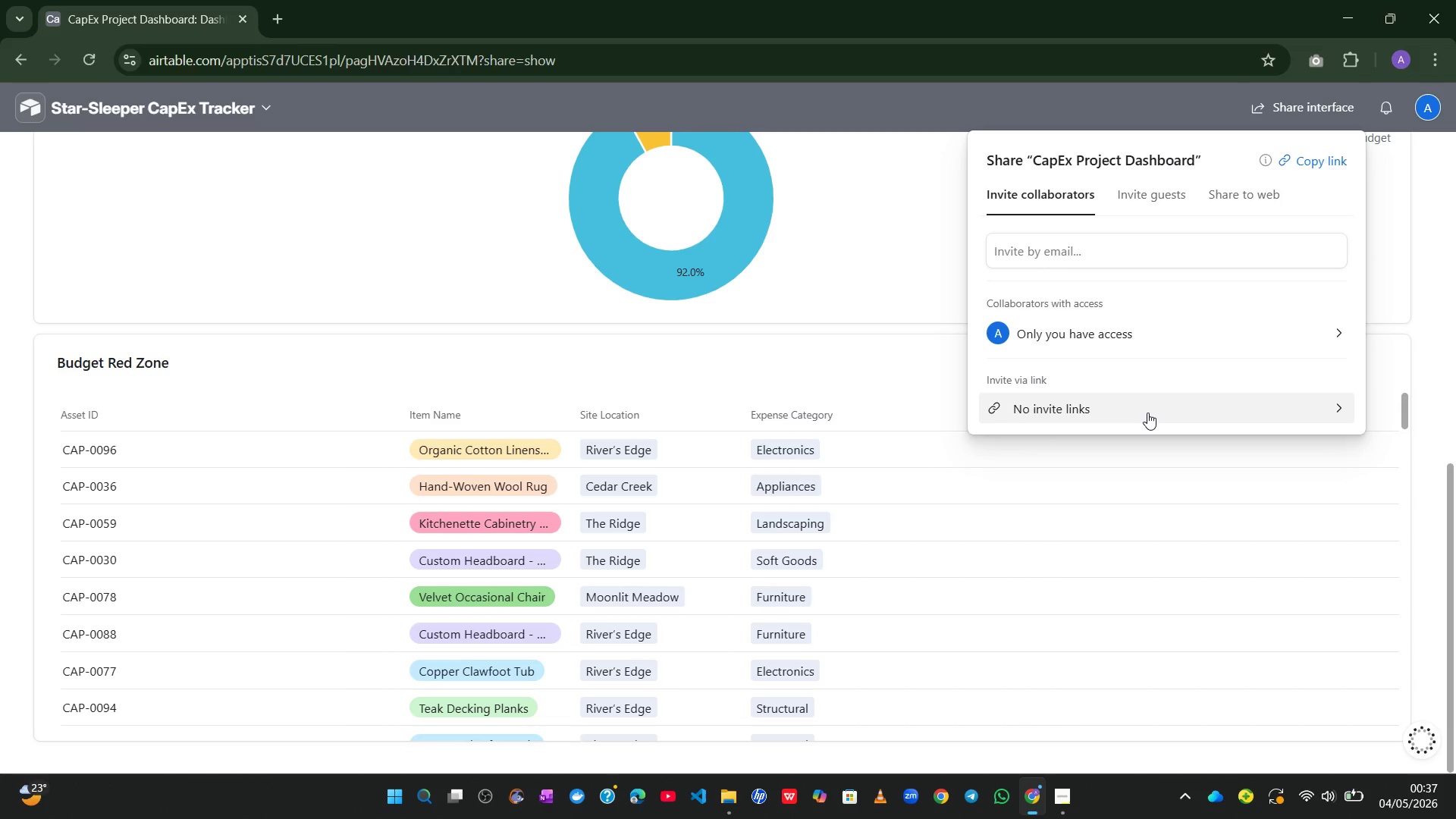 
left_click([1162, 406])
 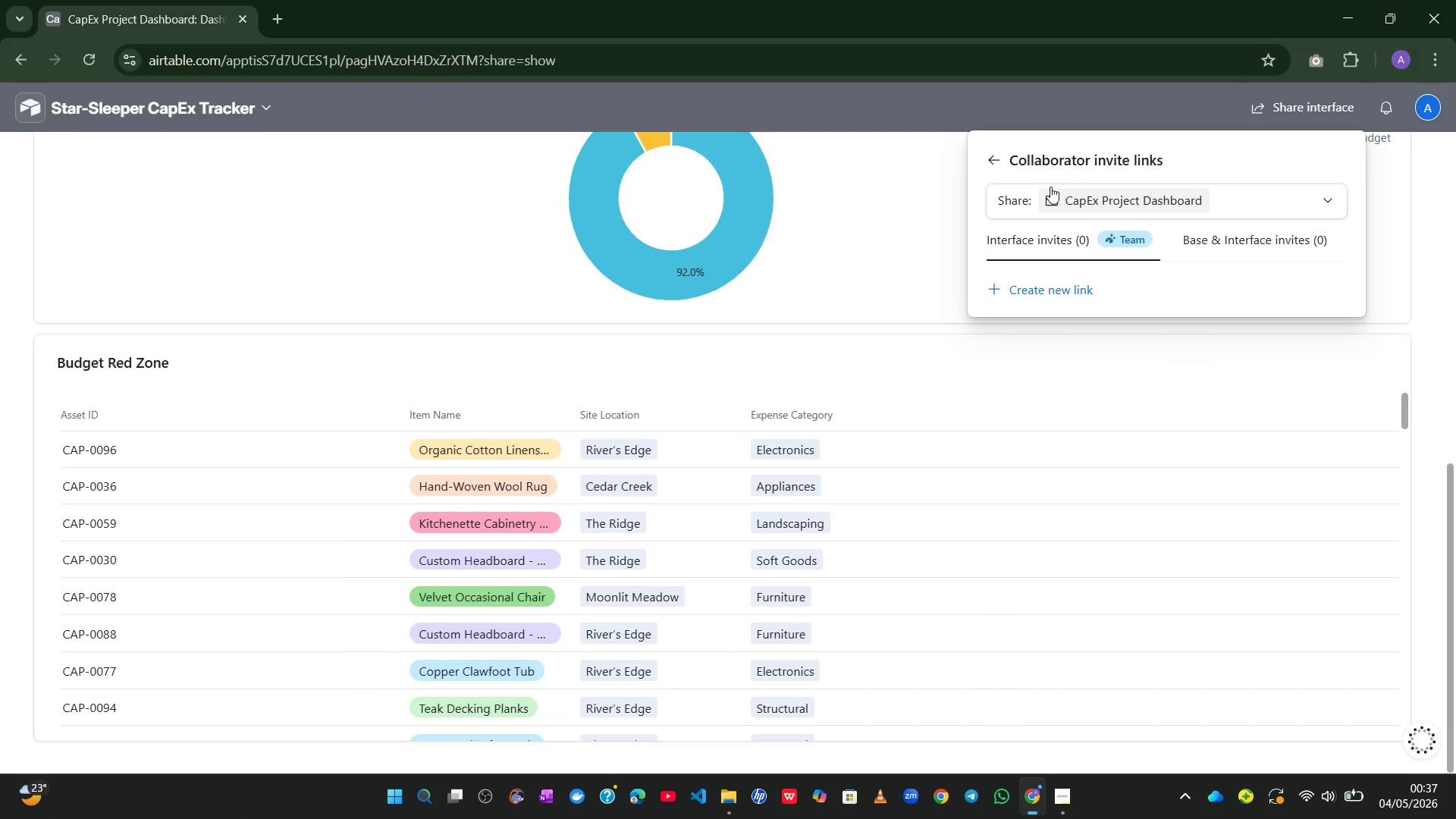 
left_click([995, 156])
 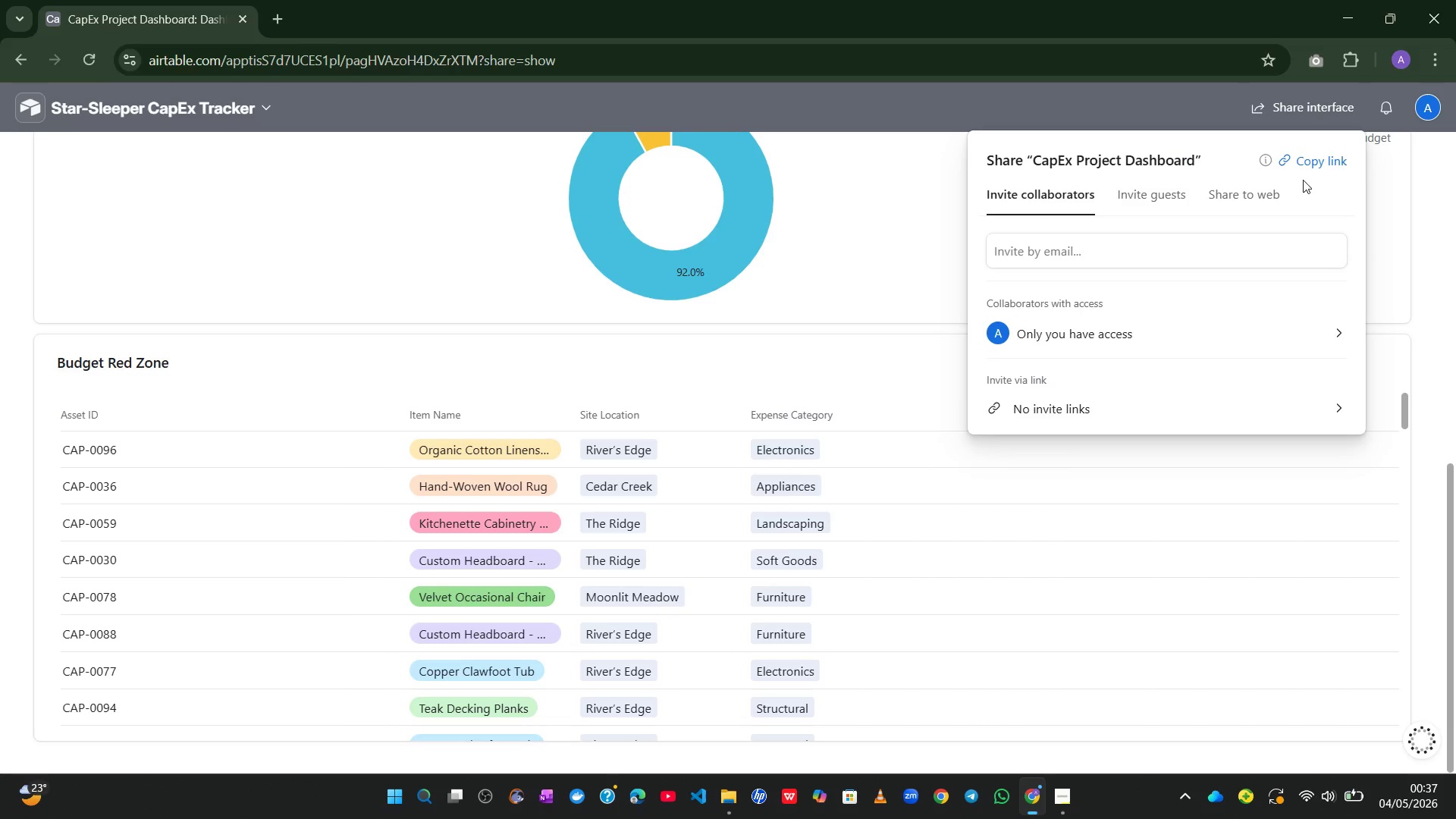 